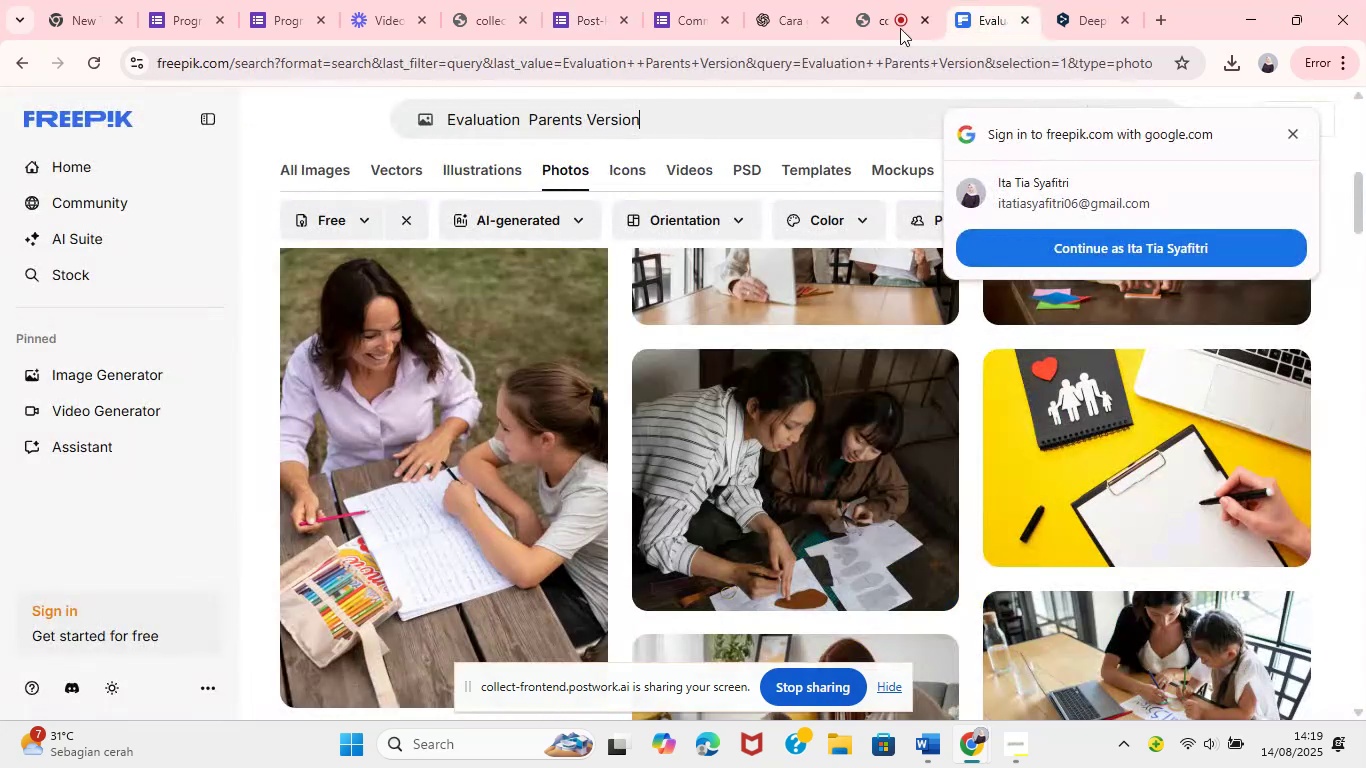 
left_click_drag(start_coordinate=[585, 123], to_coordinate=[656, 128])
 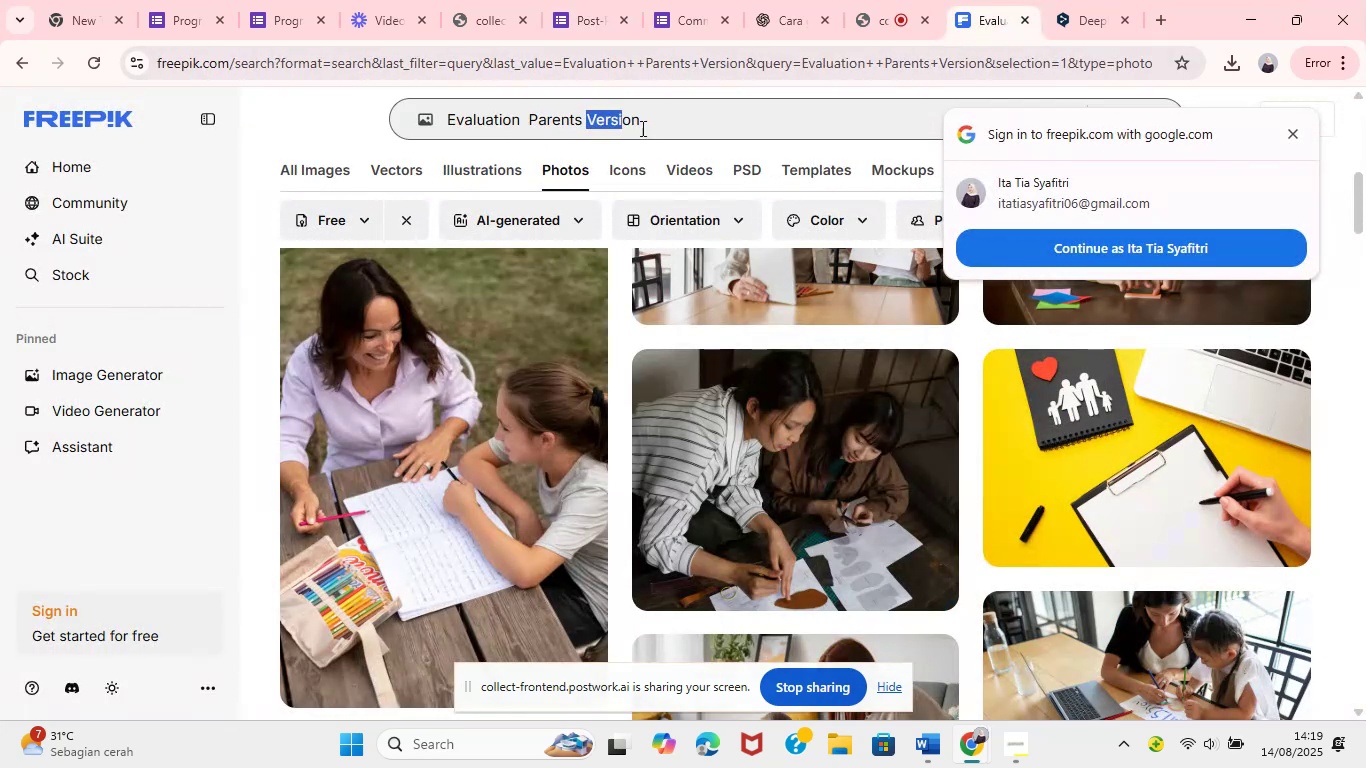 
key(Backspace)
 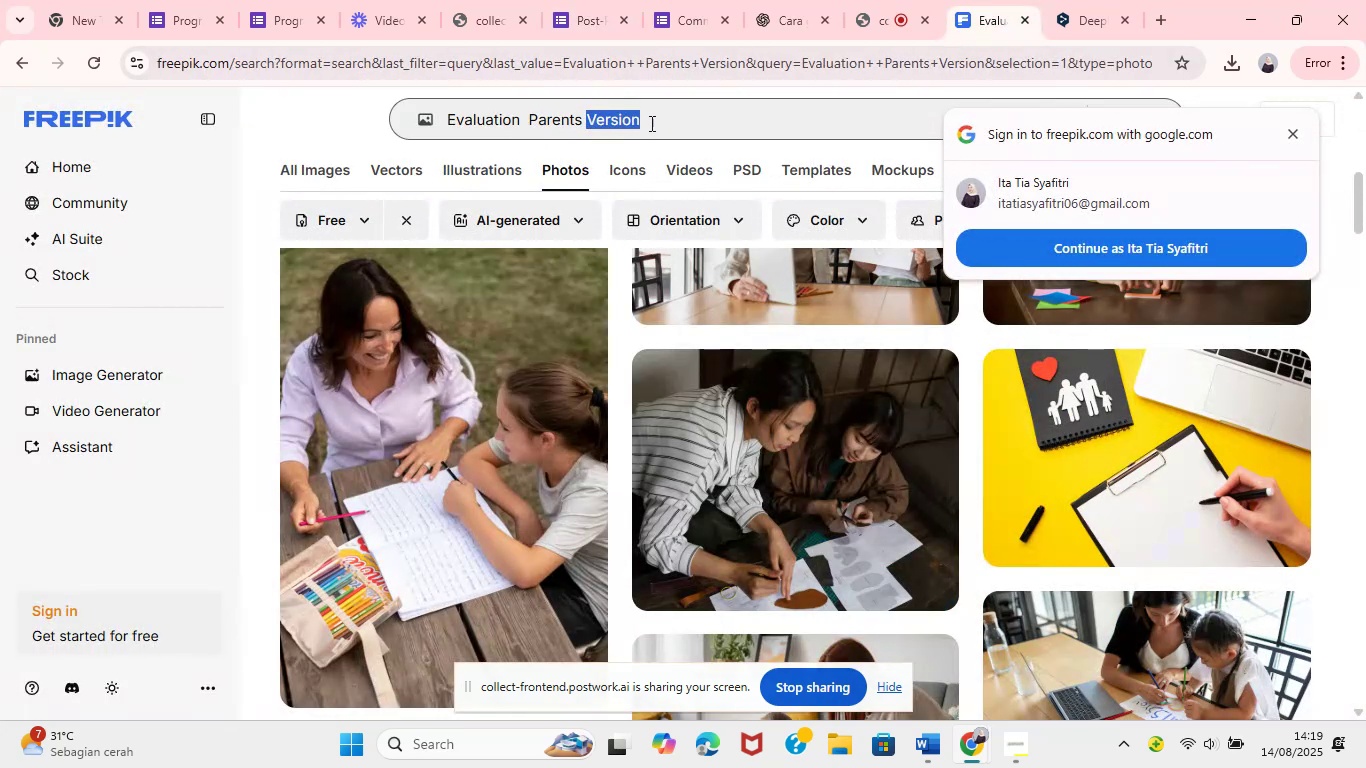 
key(Enter)
 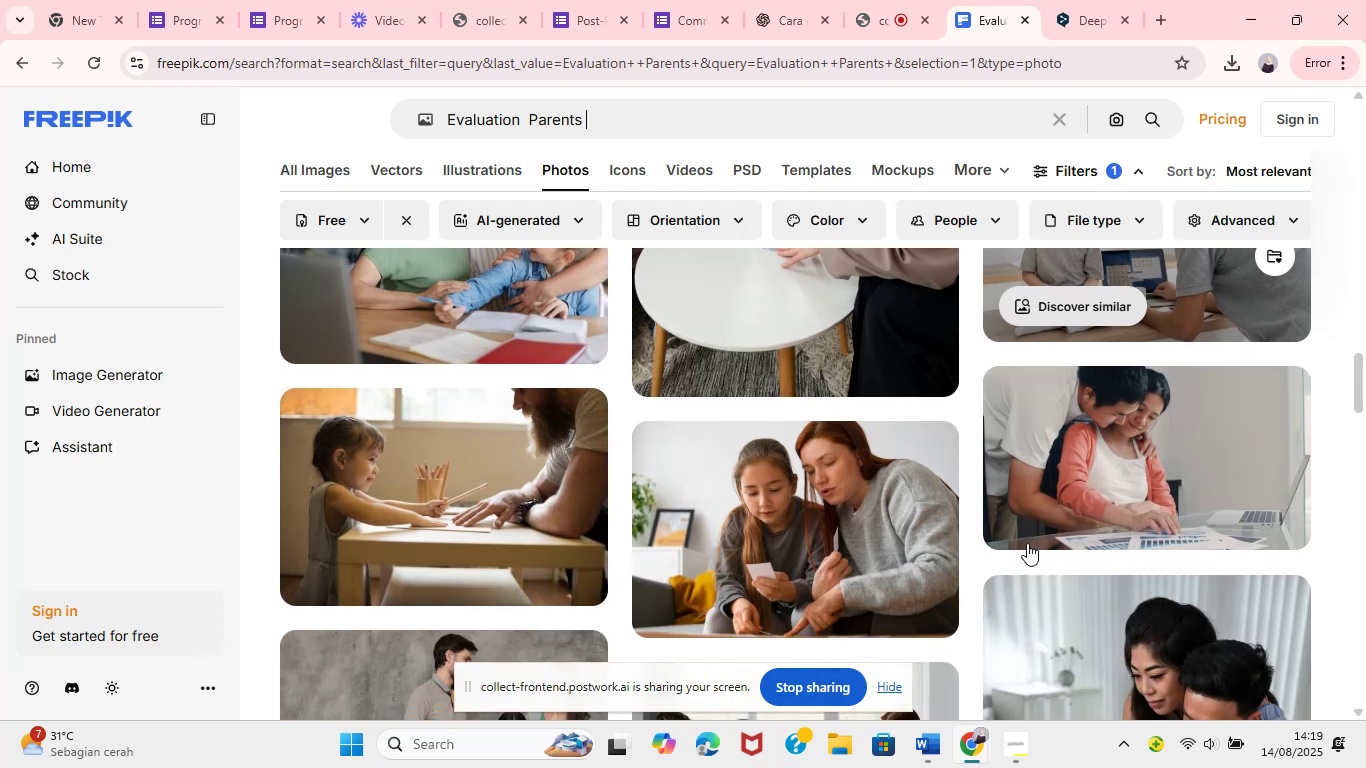 
wait(18.62)
 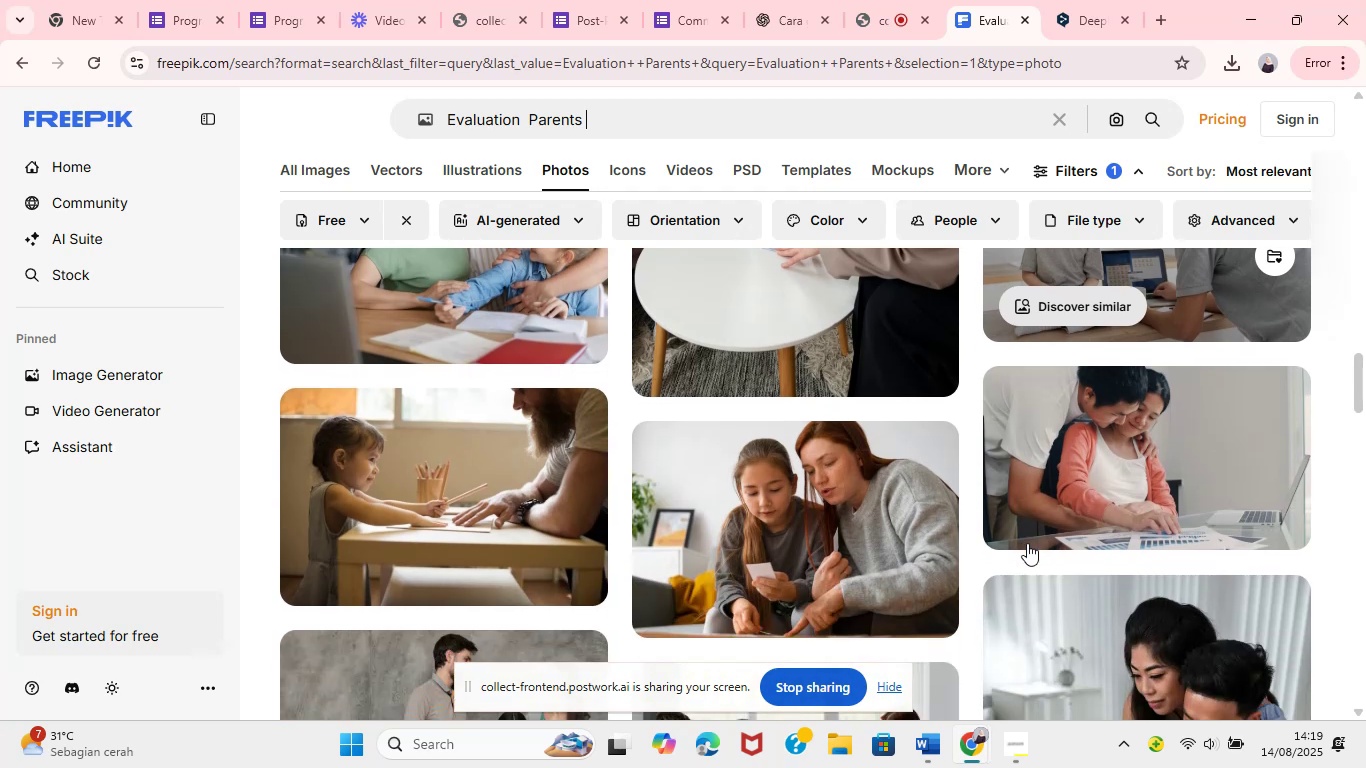 
left_click_drag(start_coordinate=[524, 121], to_coordinate=[433, 118])
 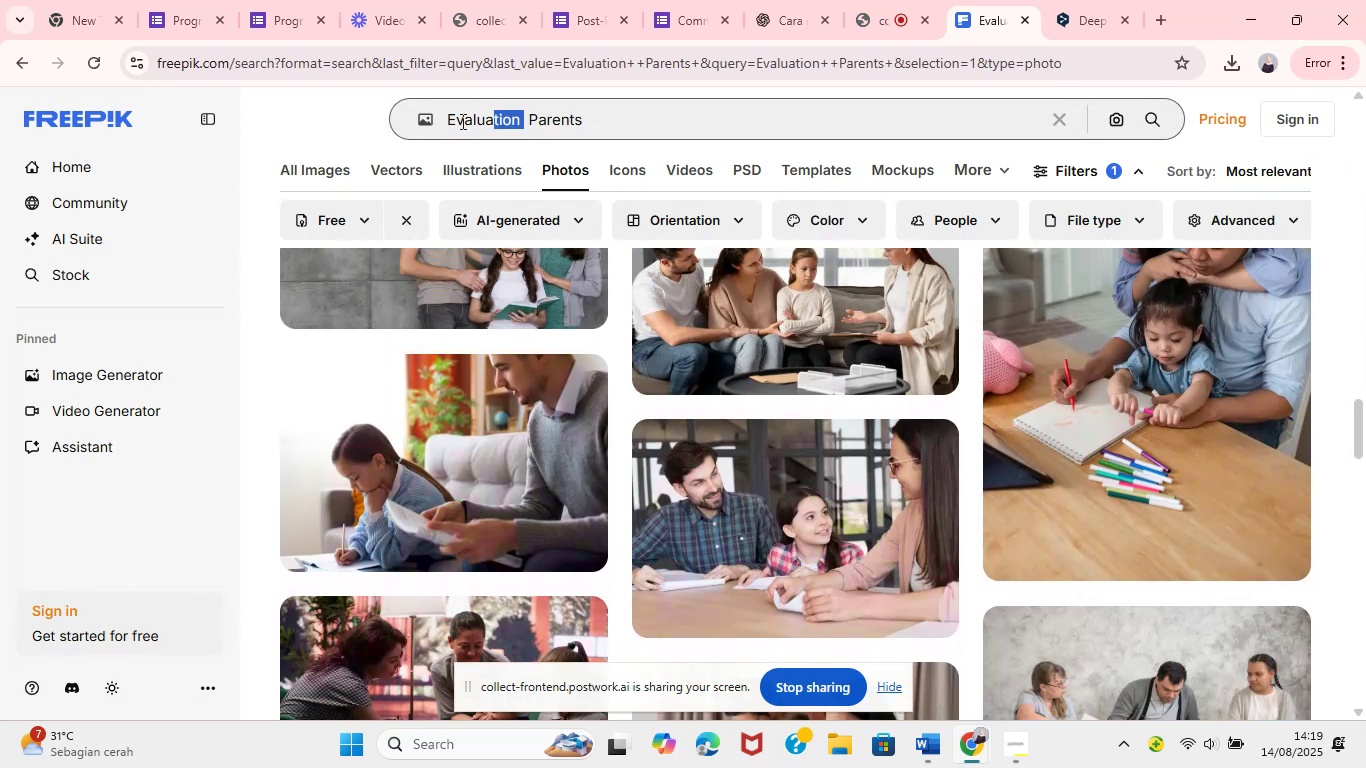 
key(Backspace)
 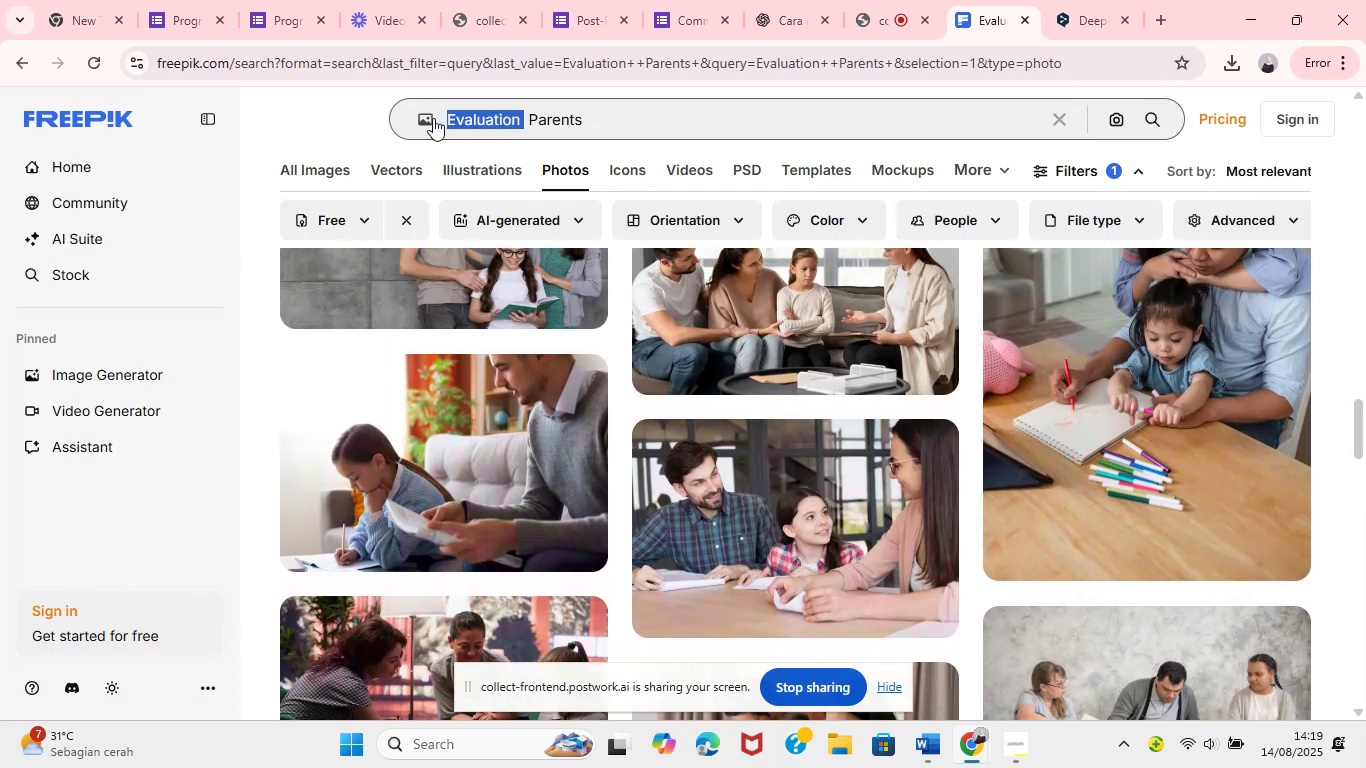 
key(ArrowRight)
 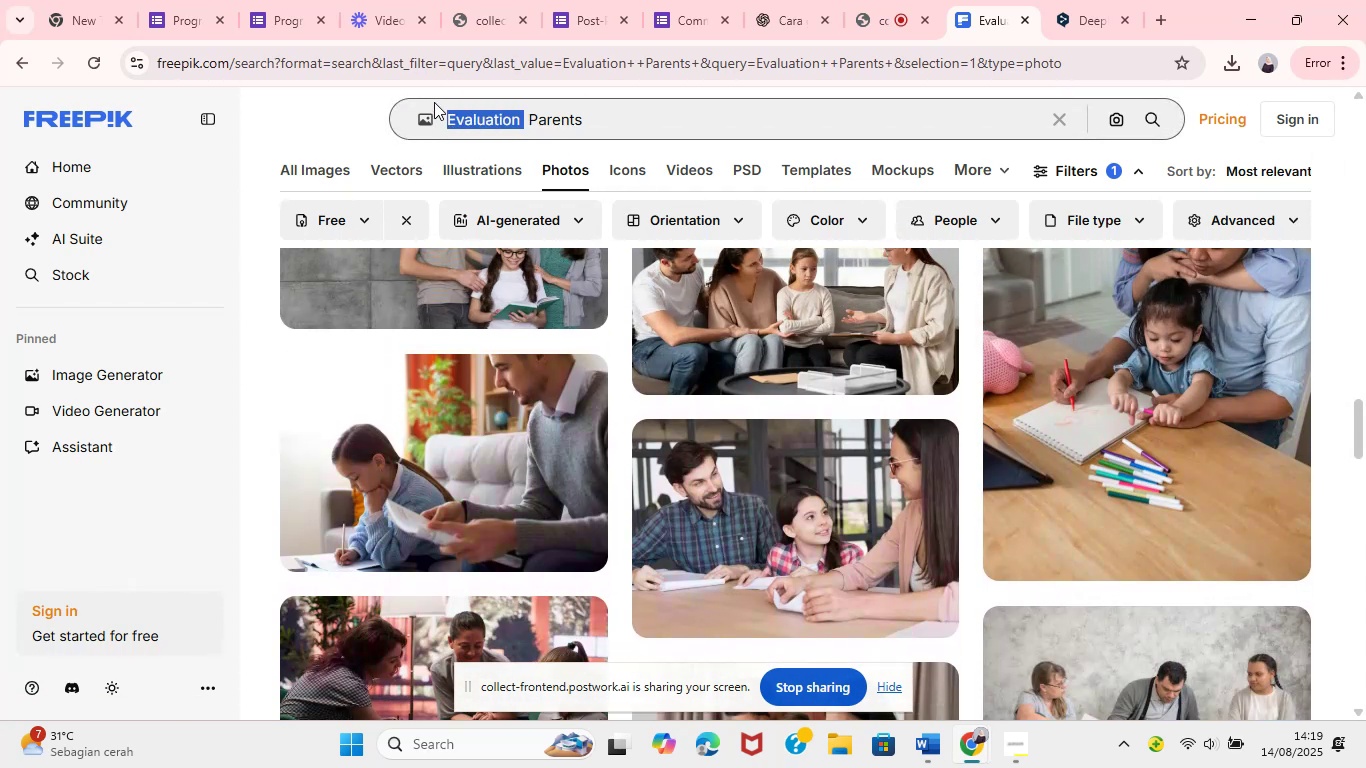 
key(Backspace)
 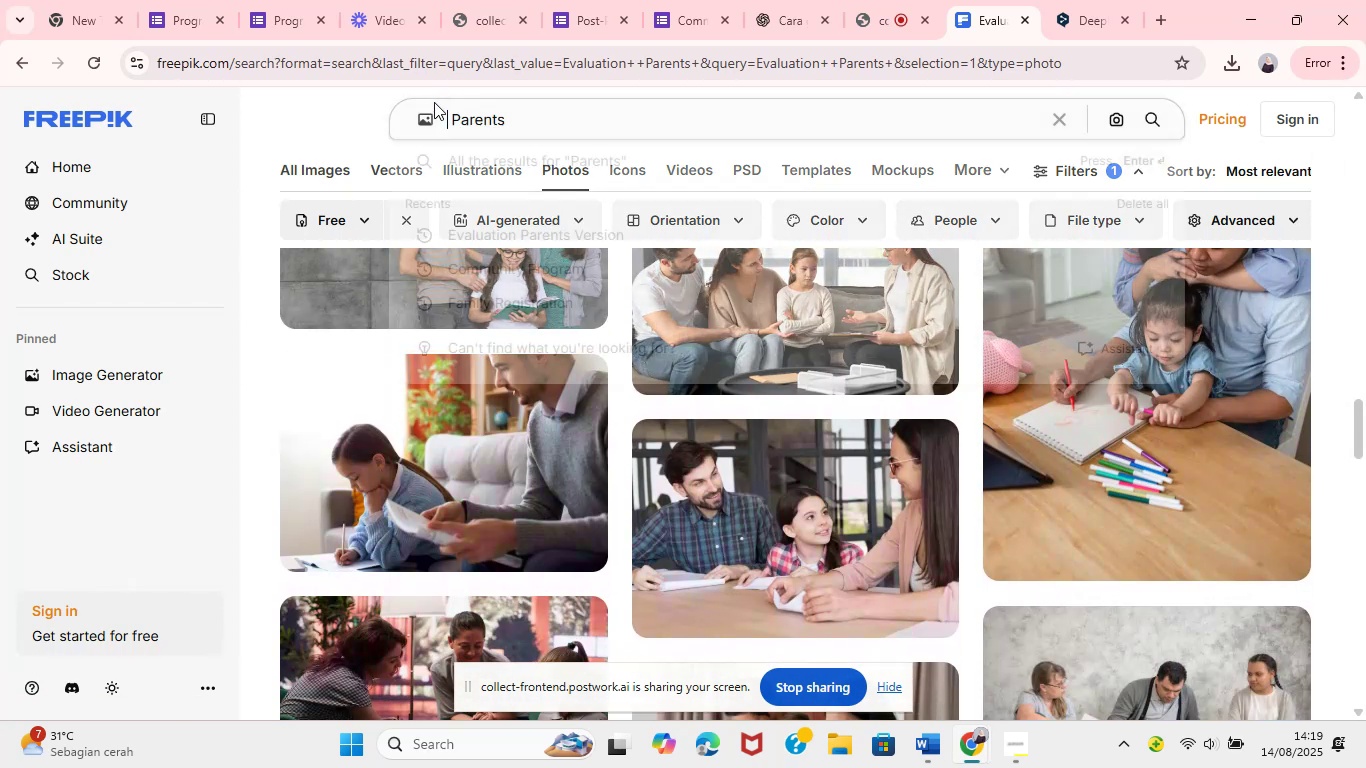 
key(Enter)
 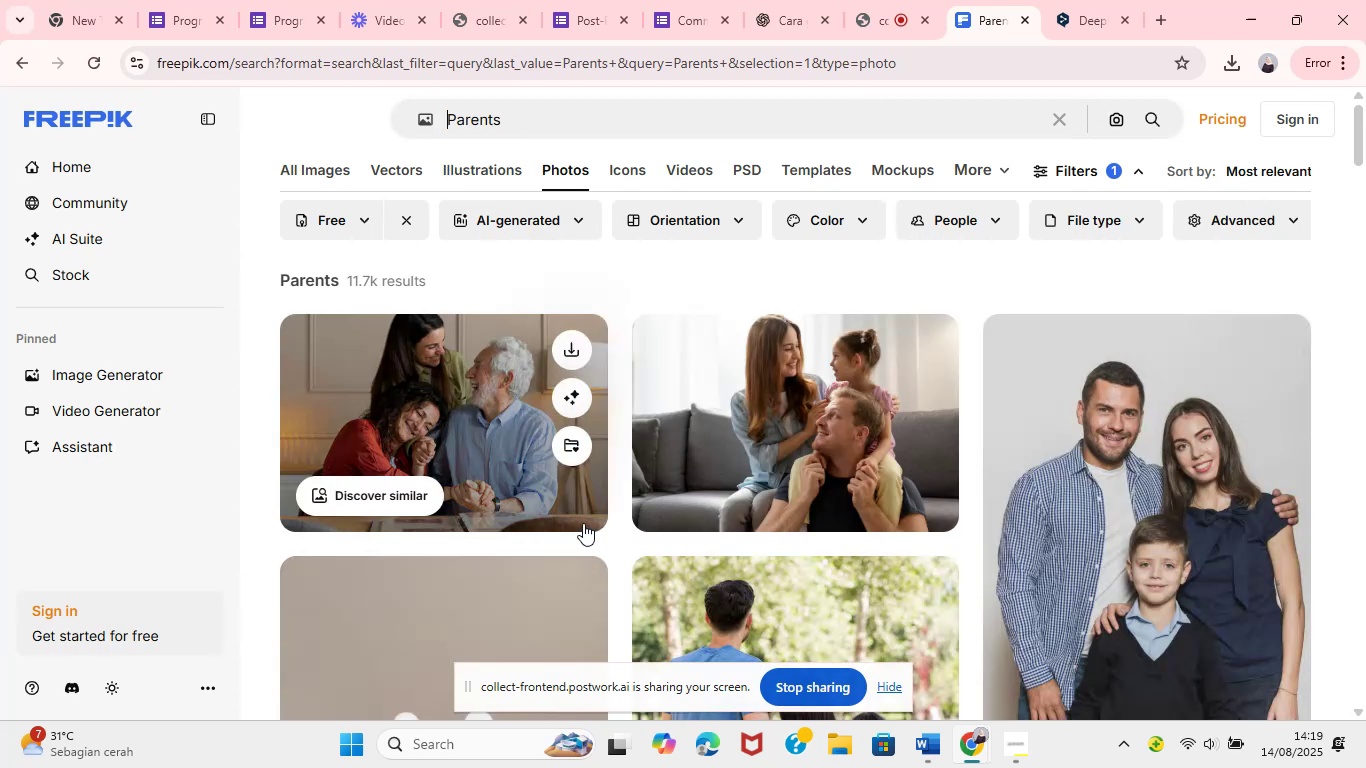 
wait(6.31)
 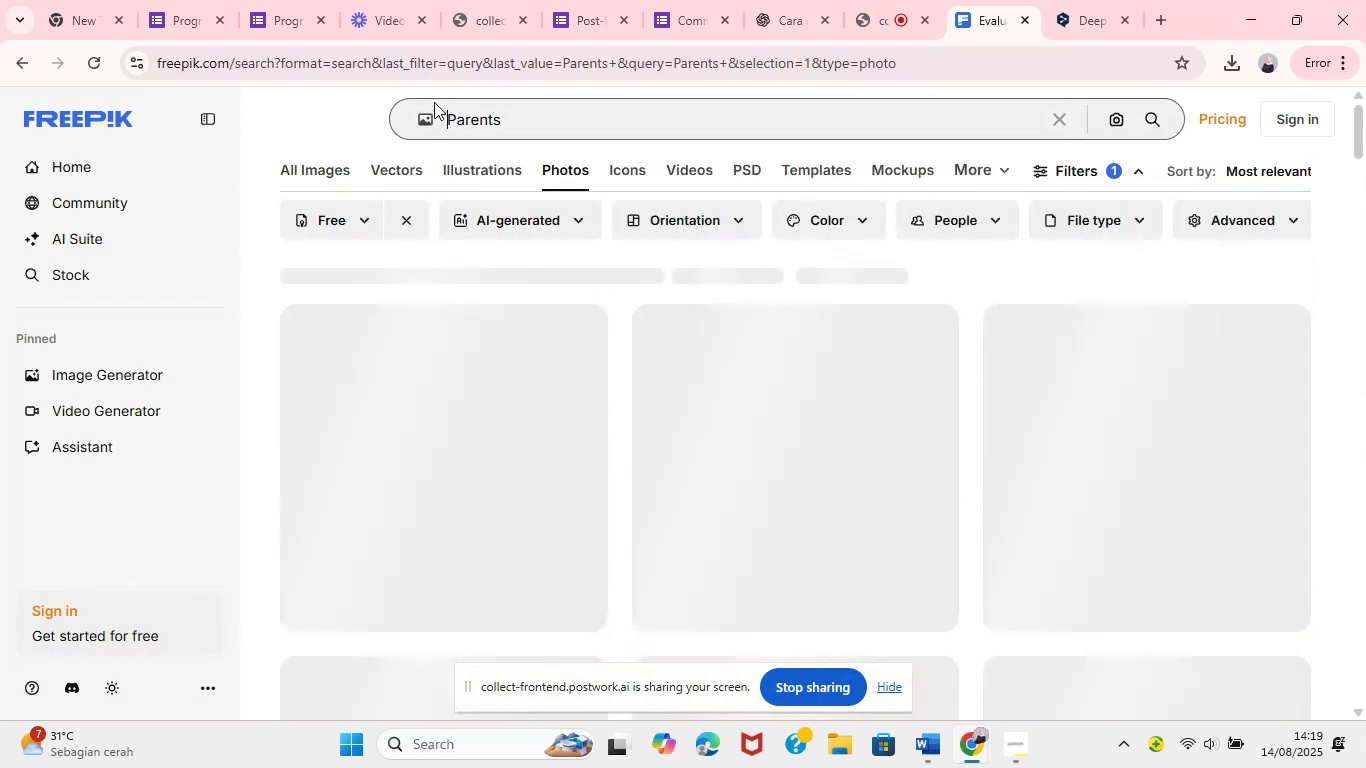 
left_click([570, 359])
 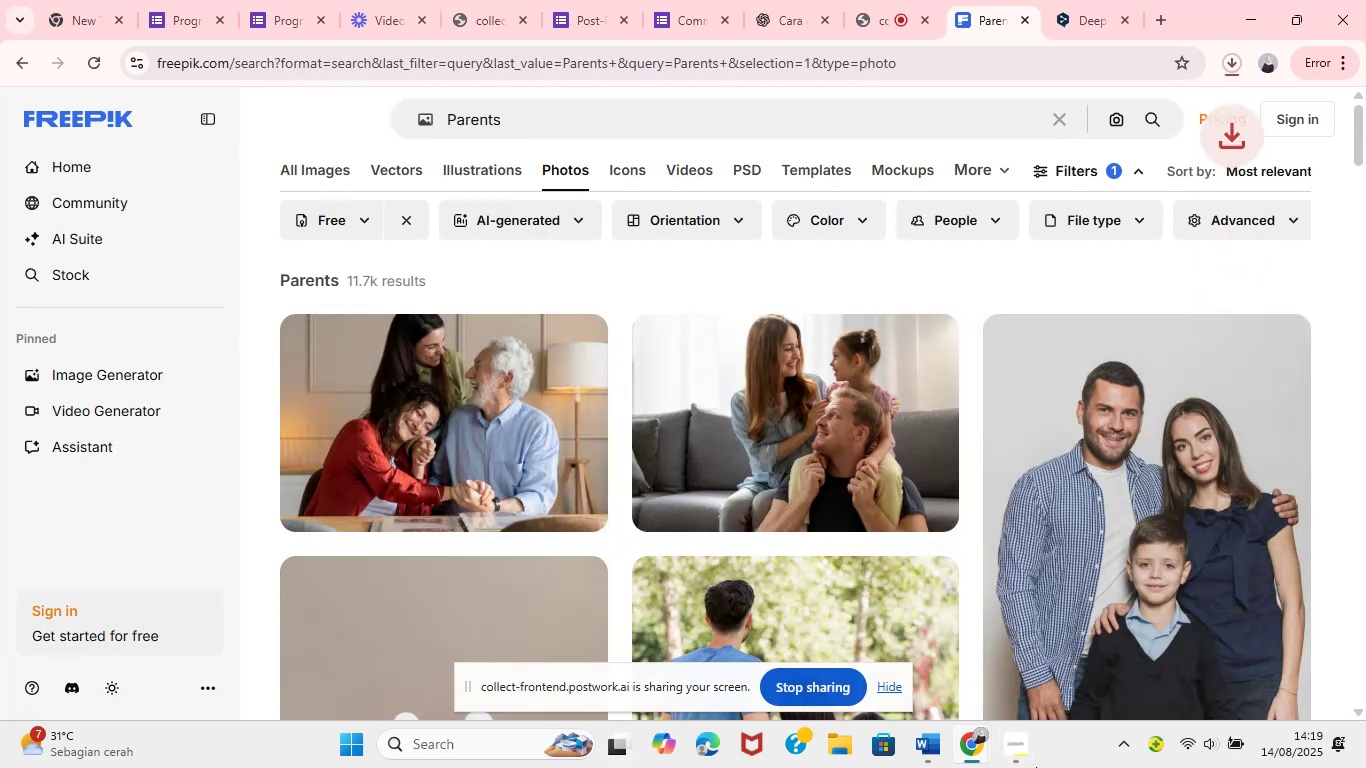 
left_click([582, 7])
 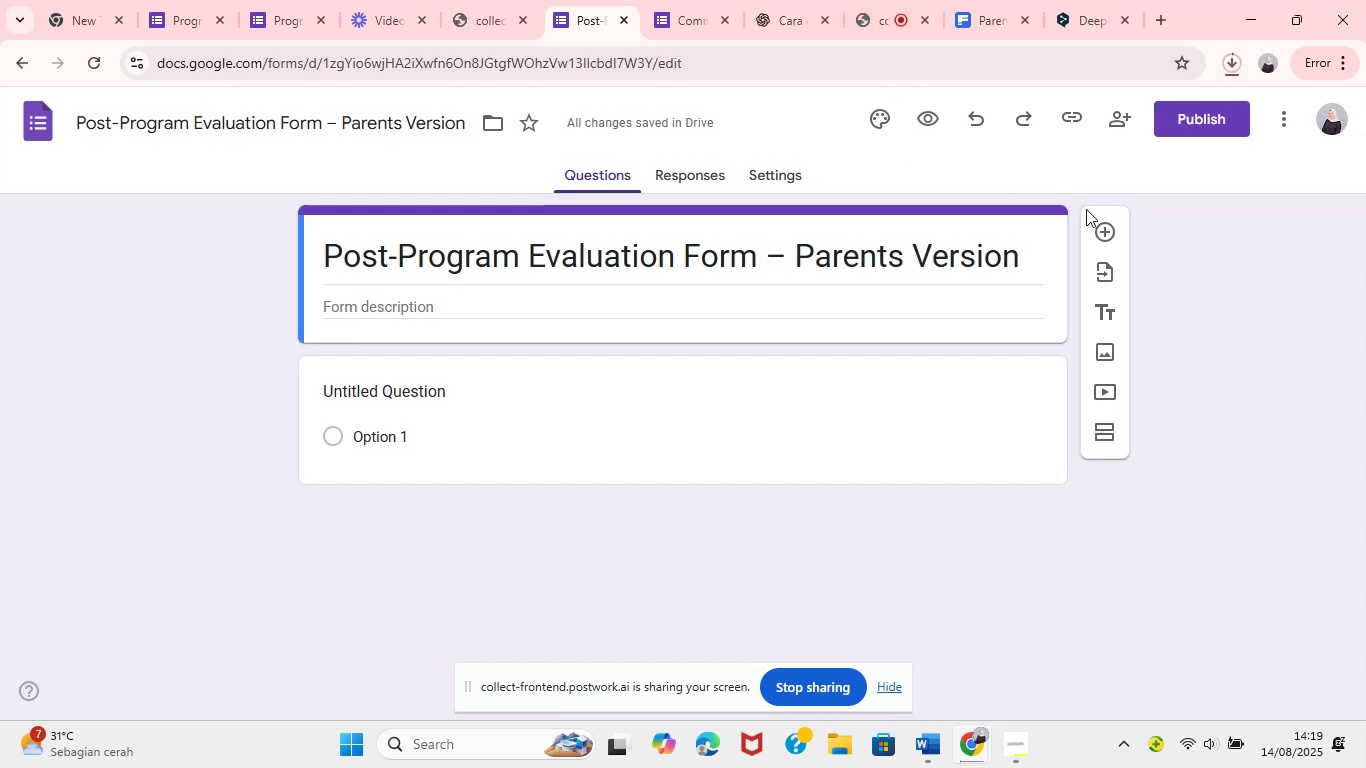 
left_click([877, 125])
 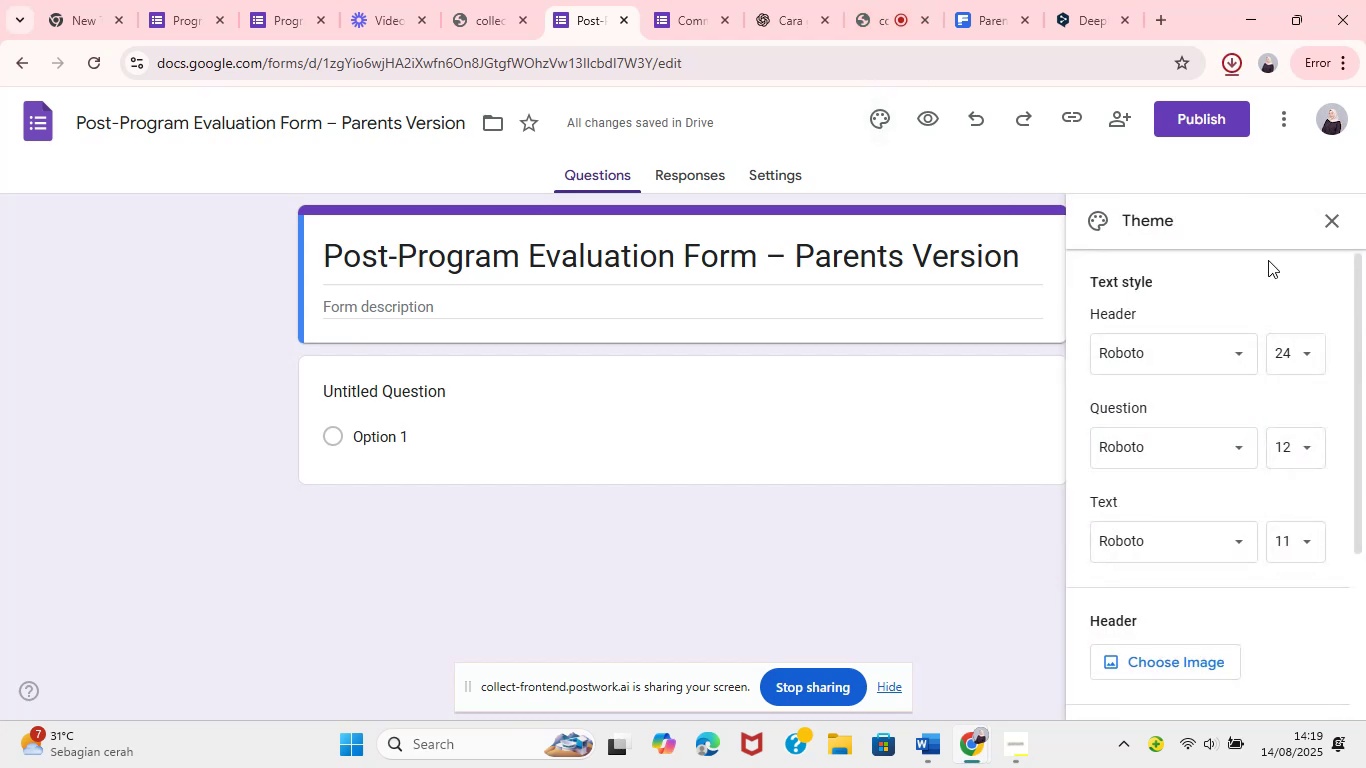 
left_click([1181, 610])
 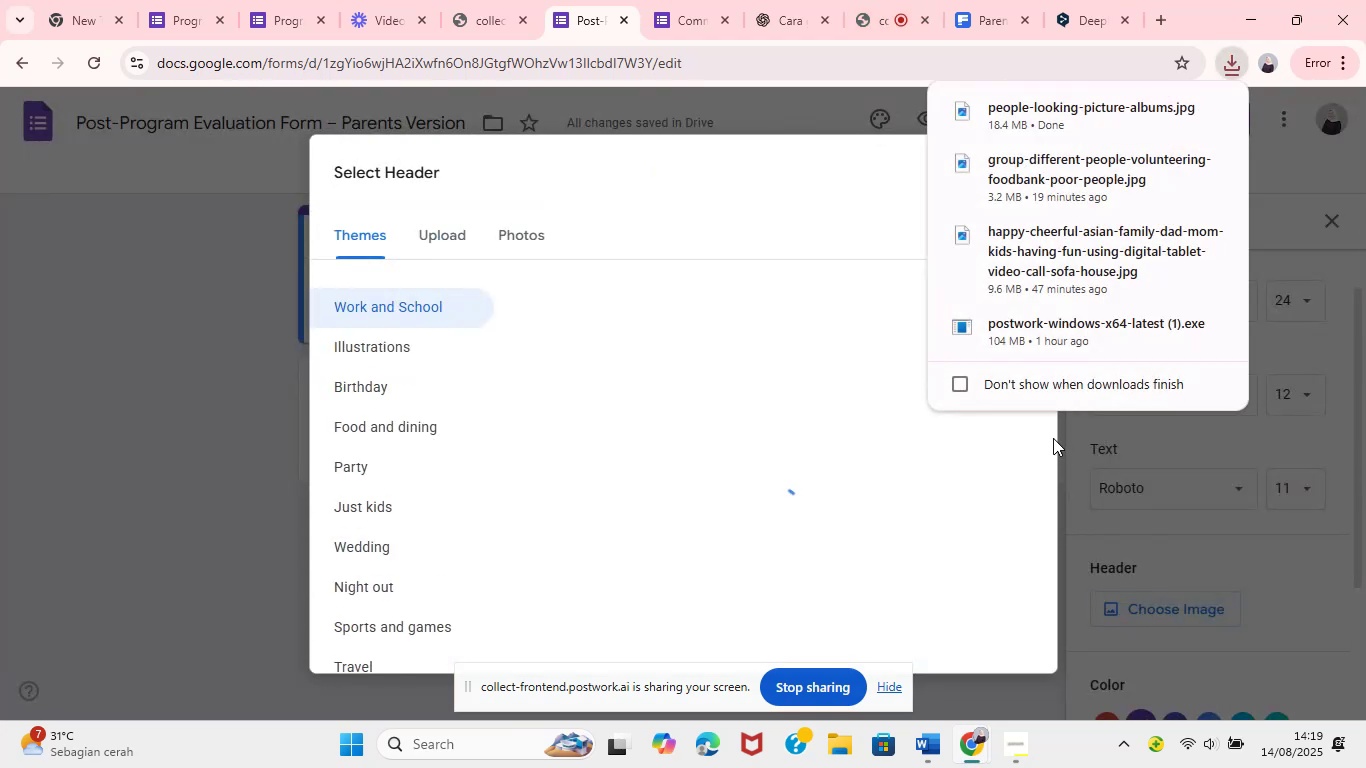 
left_click([443, 227])
 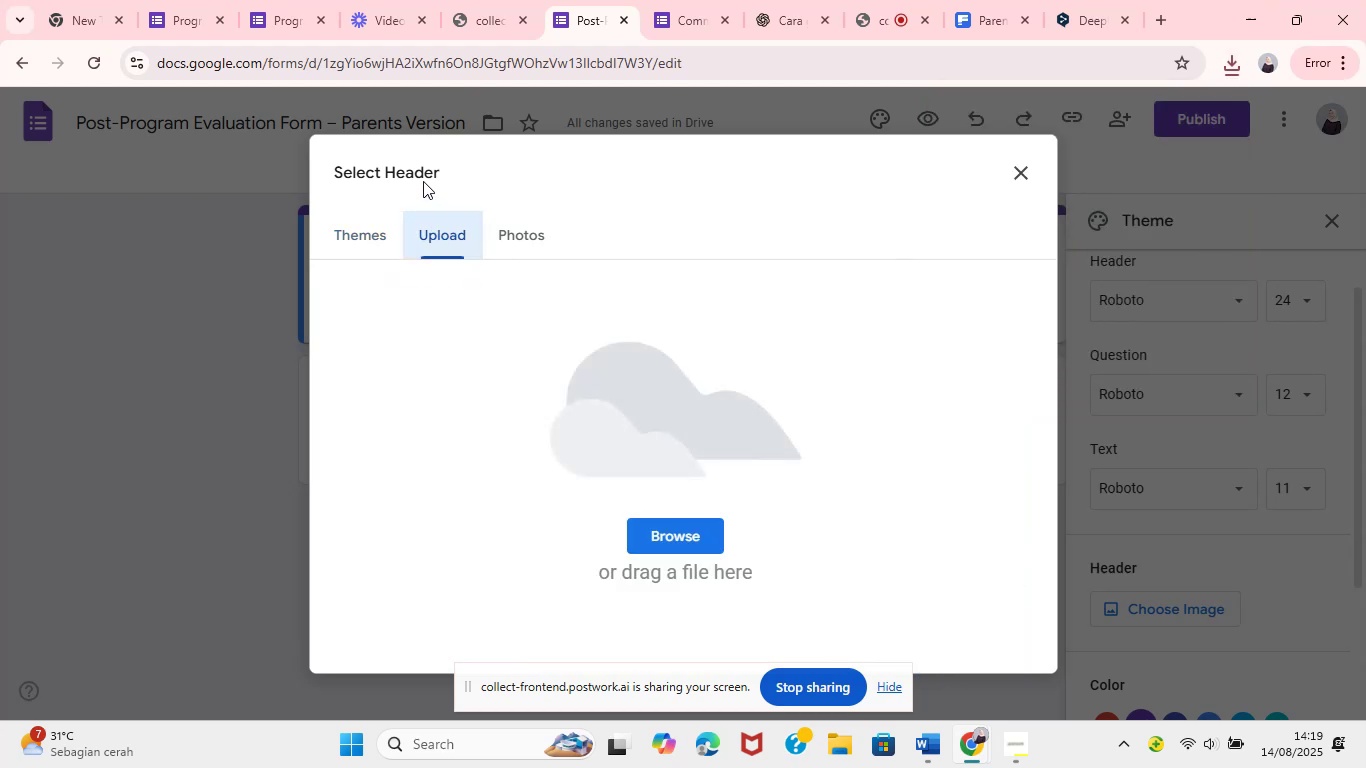 
left_click([689, 542])
 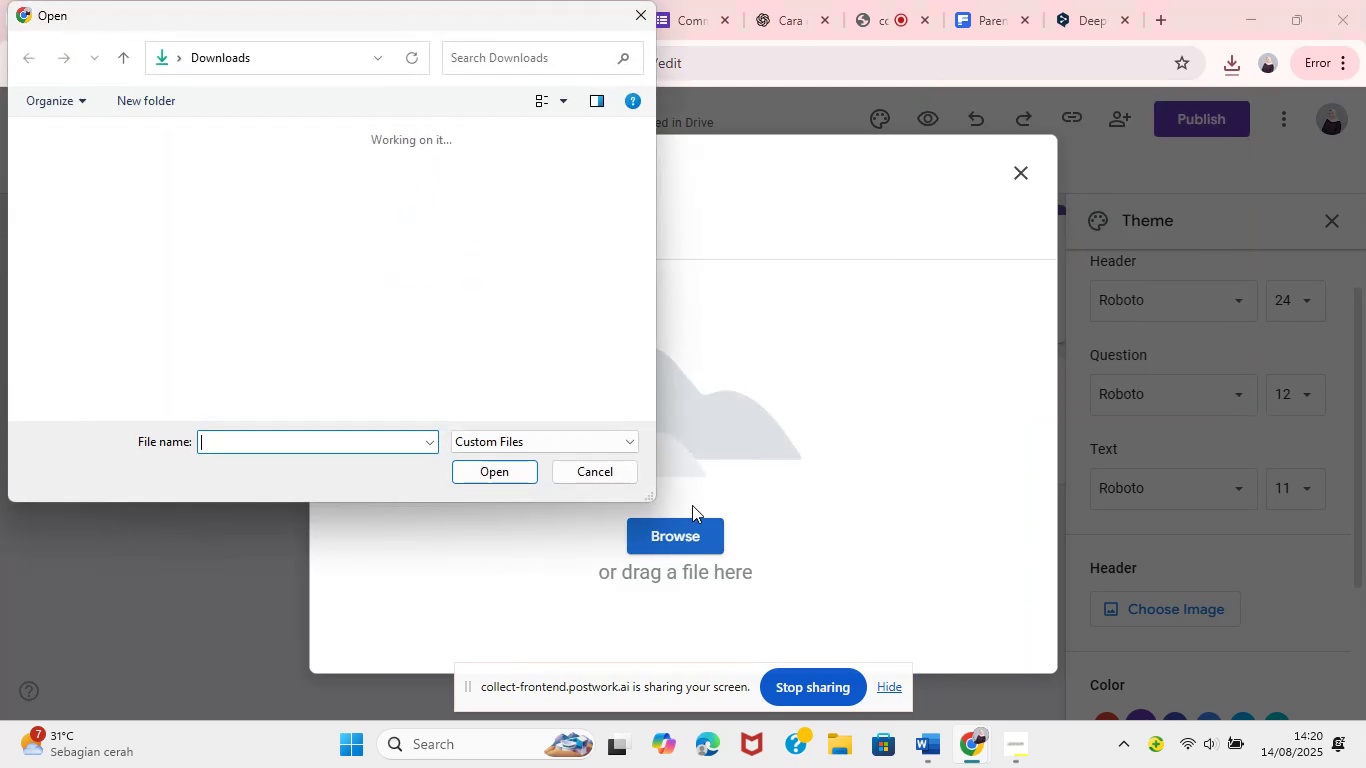 
wait(6.18)
 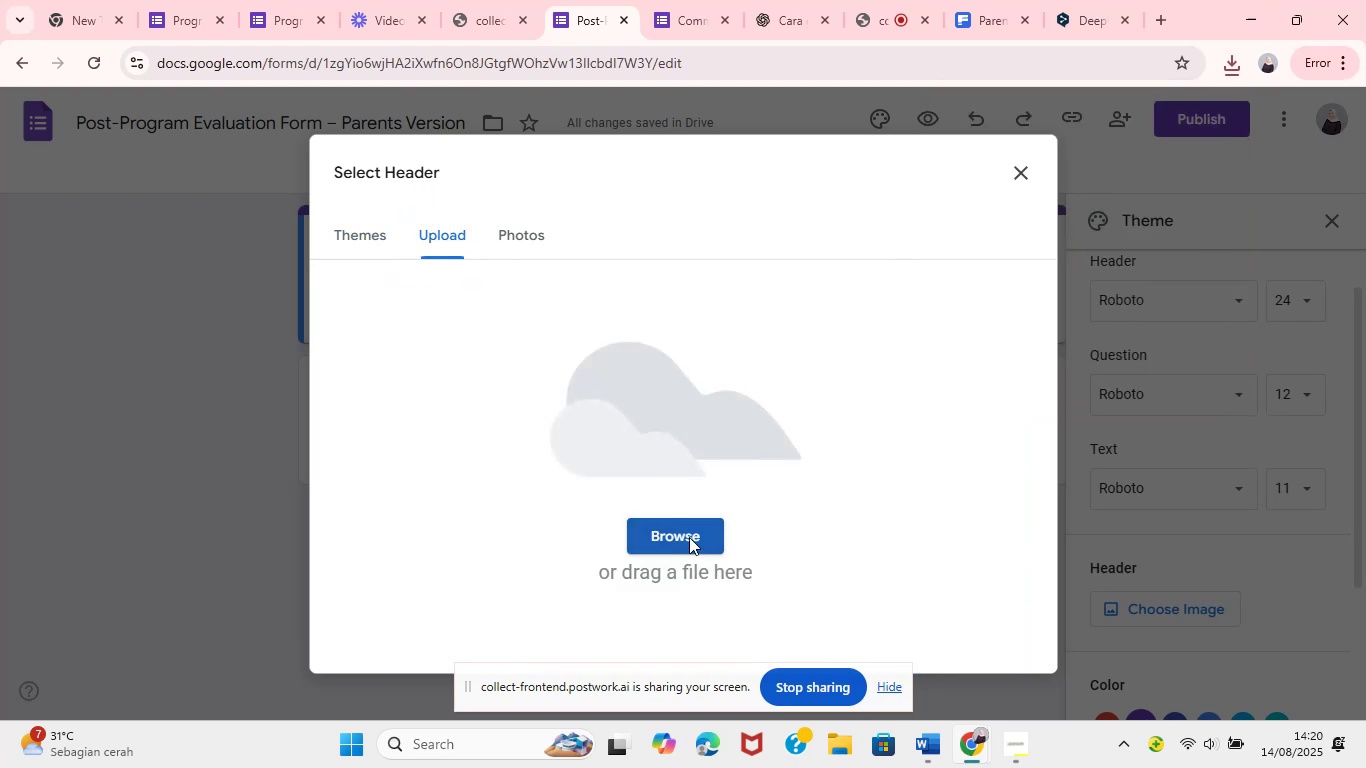 
left_click([249, 190])
 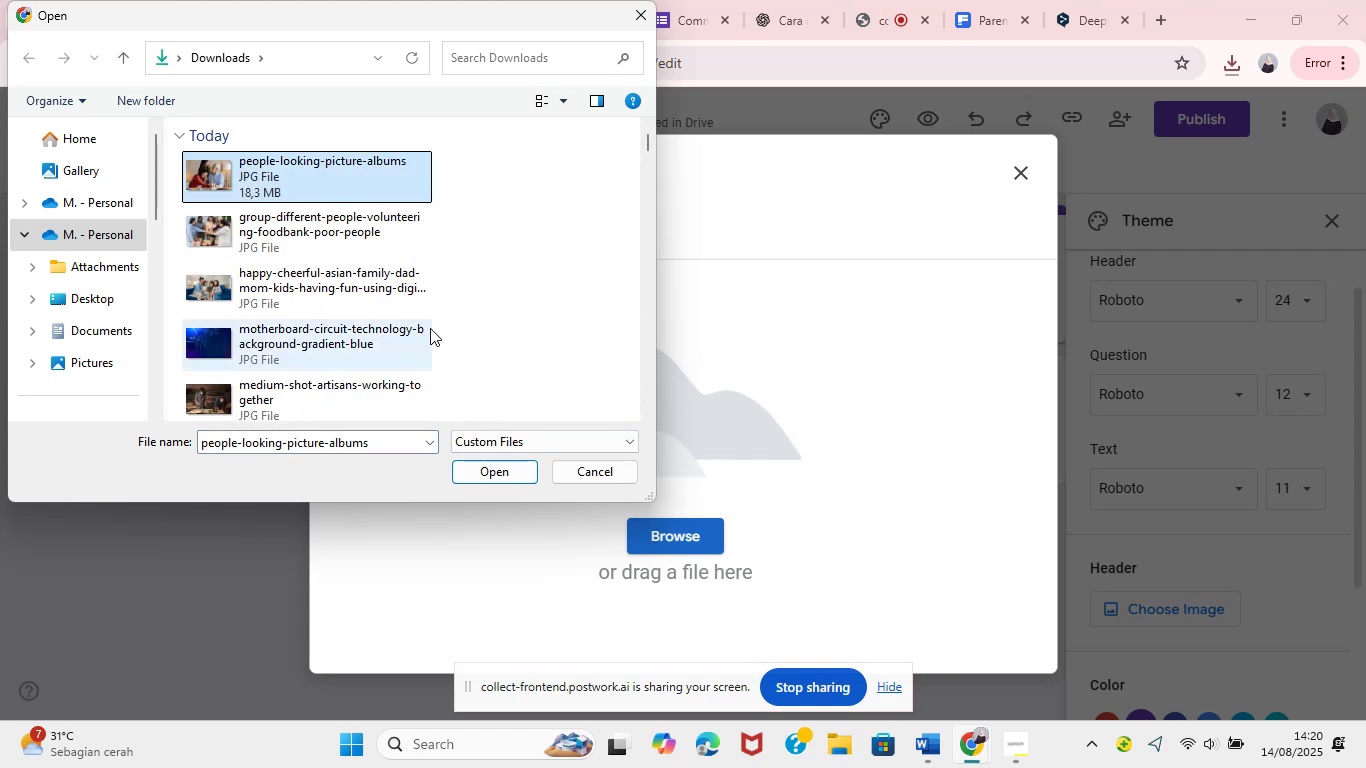 
left_click([505, 473])
 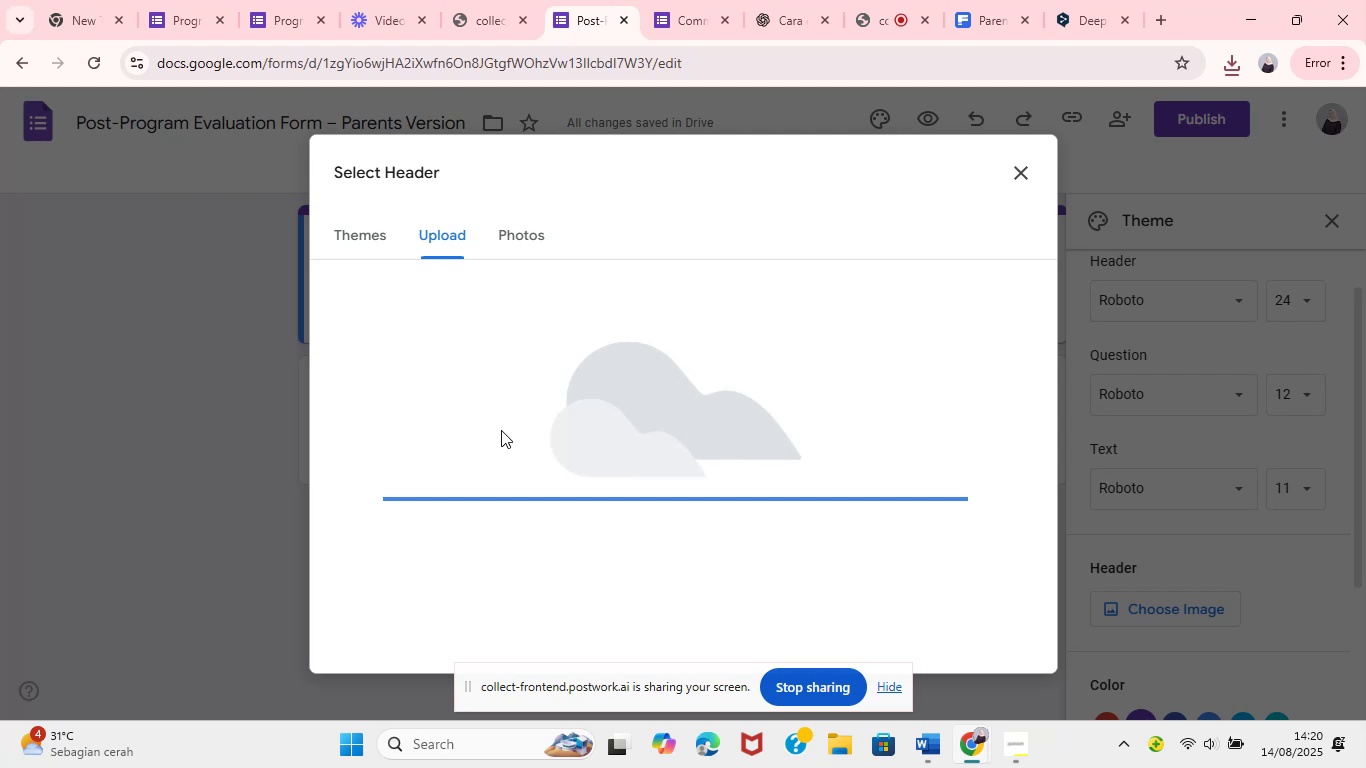 
wait(23.93)
 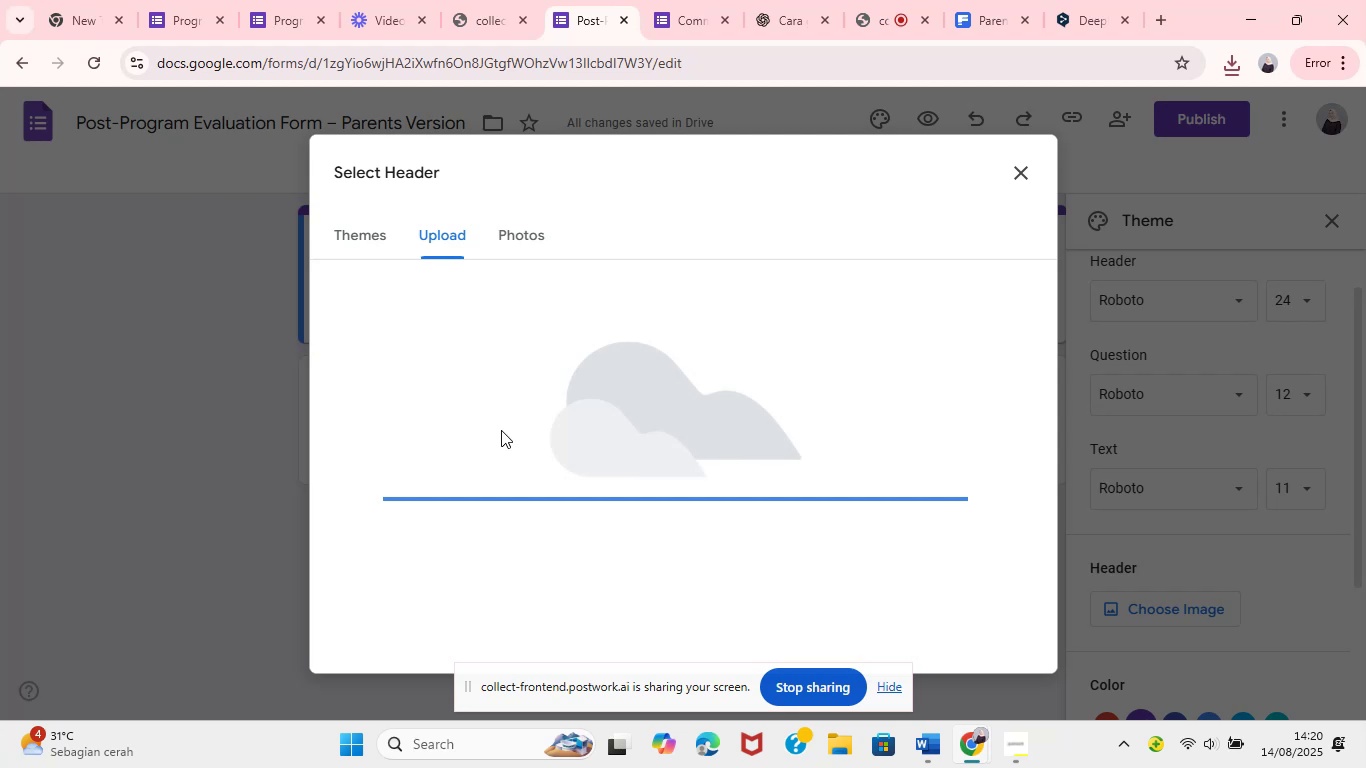 
hold_key(key=ShiftLeft, duration=5.6)
left_click_drag(start_coordinate=[671, 437], to_coordinate=[666, 386])
 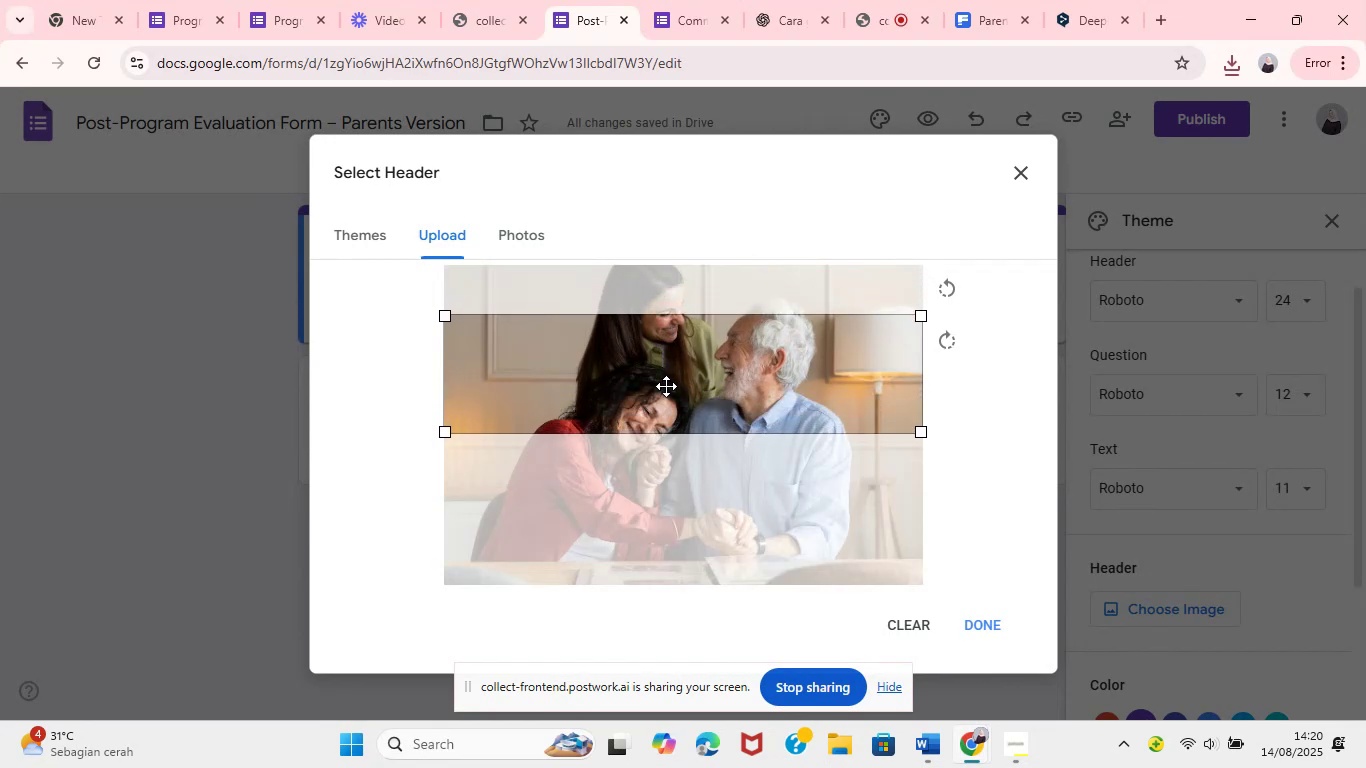 
hold_key(key=ShiftLeft, duration=1.5)
 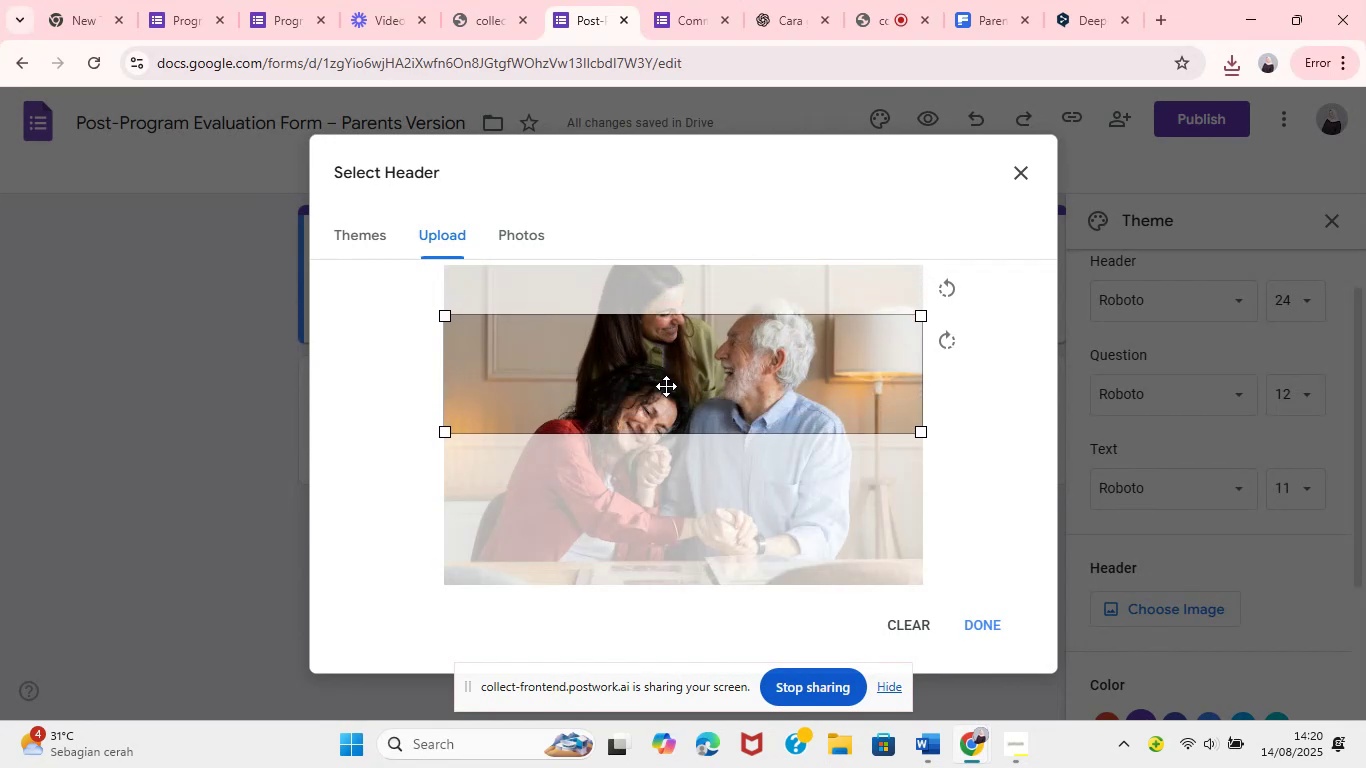 
hold_key(key=ShiftLeft, duration=0.82)
left_click_drag(start_coordinate=[662, 396], to_coordinate=[659, 408])
 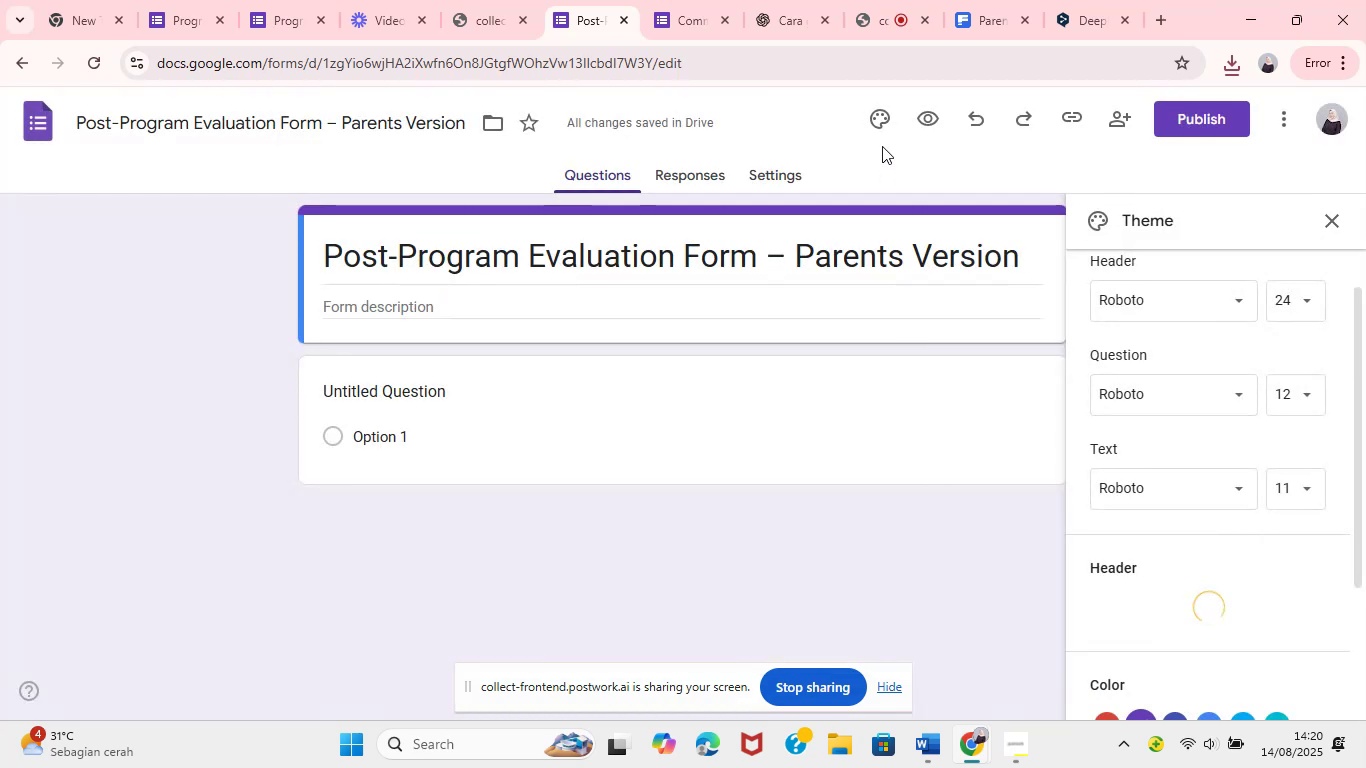 
wait(15.1)
 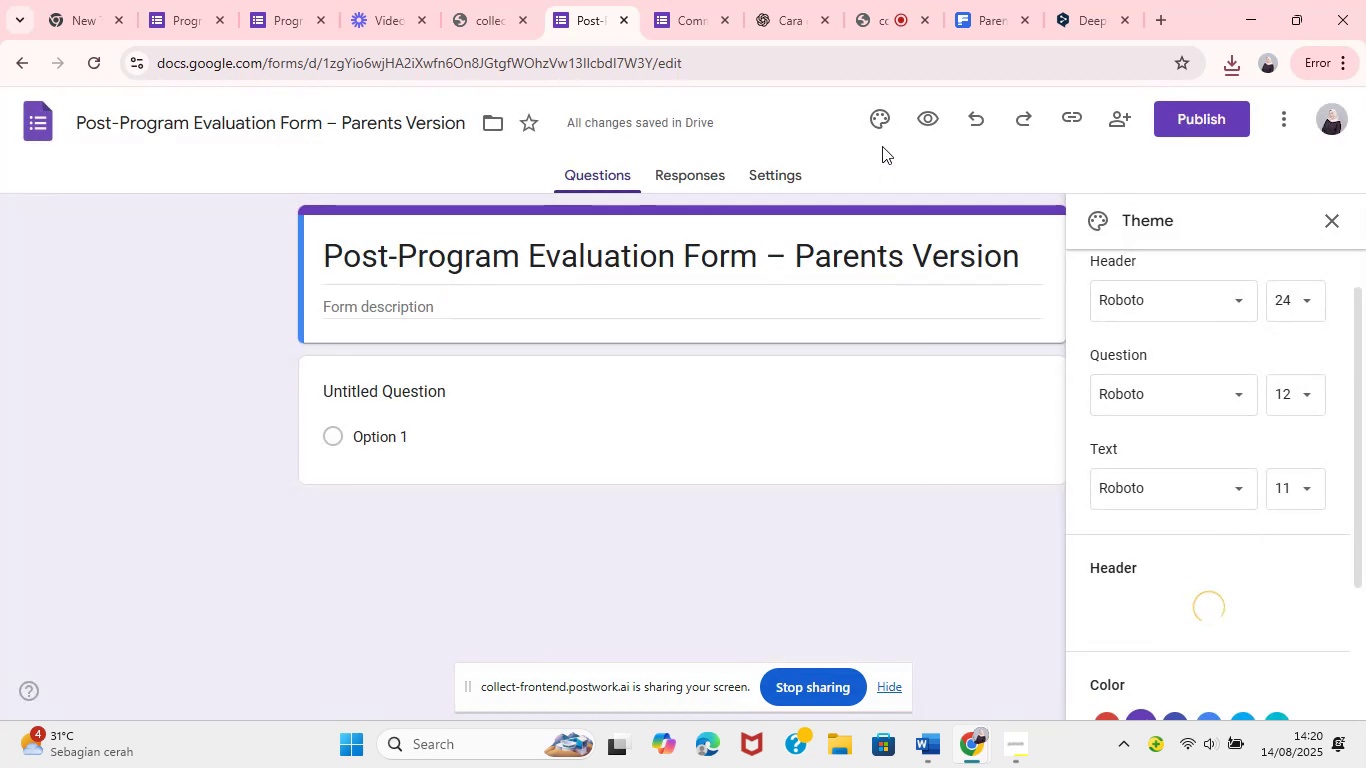 
left_click([879, 16])
 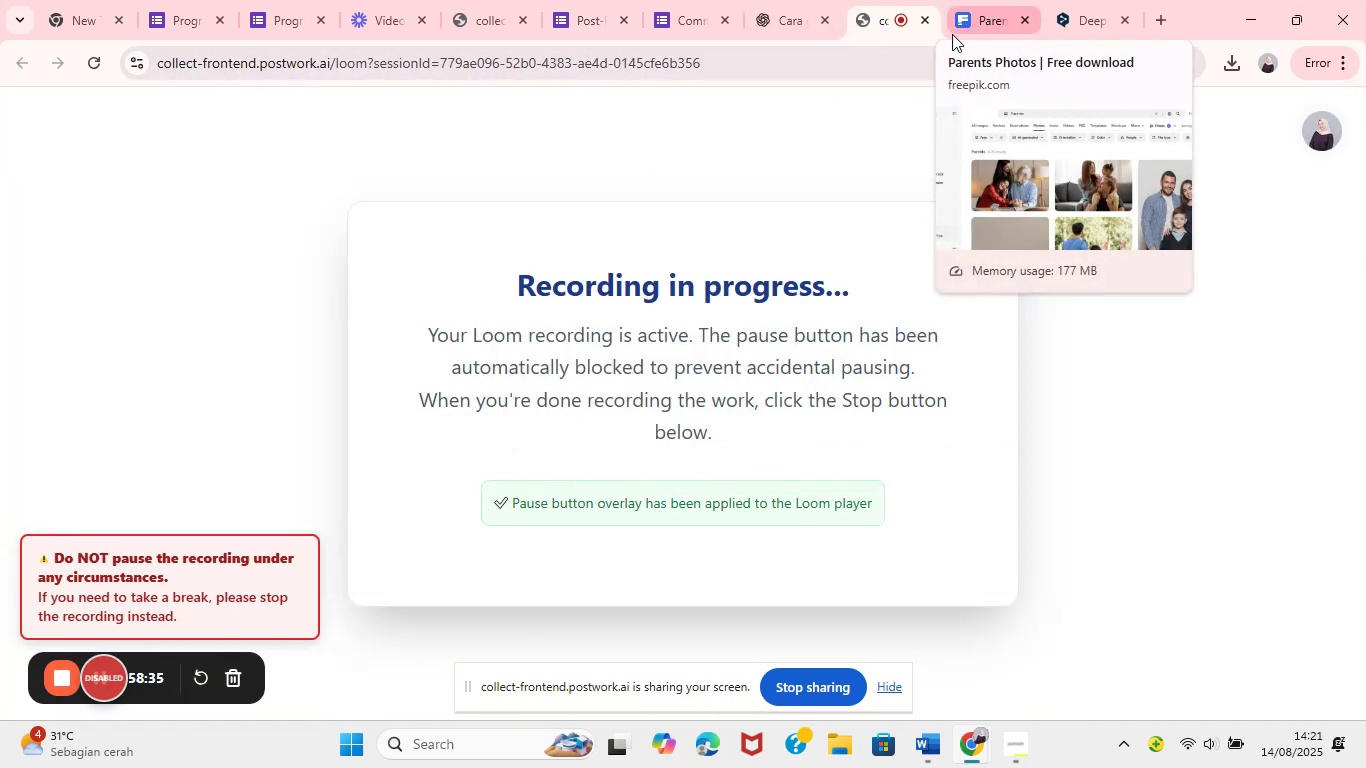 
wait(12.39)
 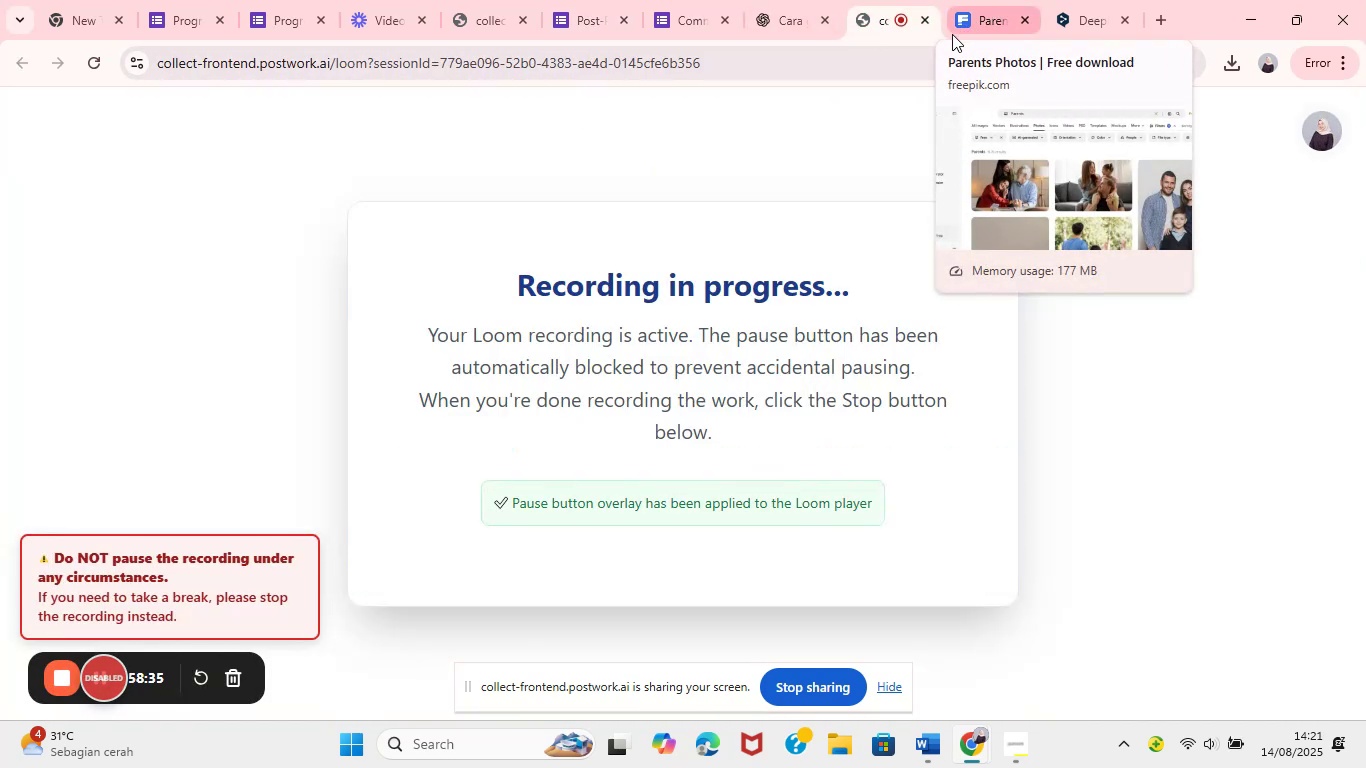 
left_click([1005, 762])
 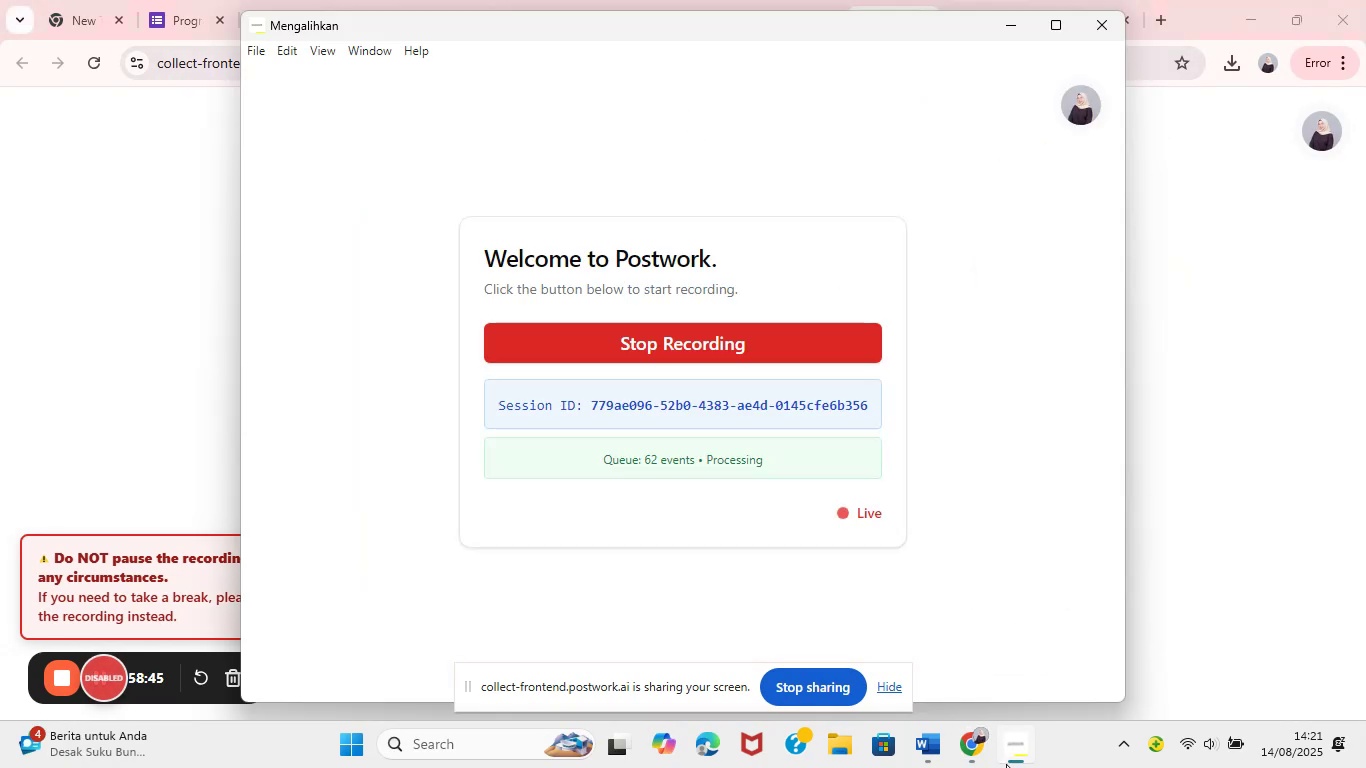 
wait(5.78)
 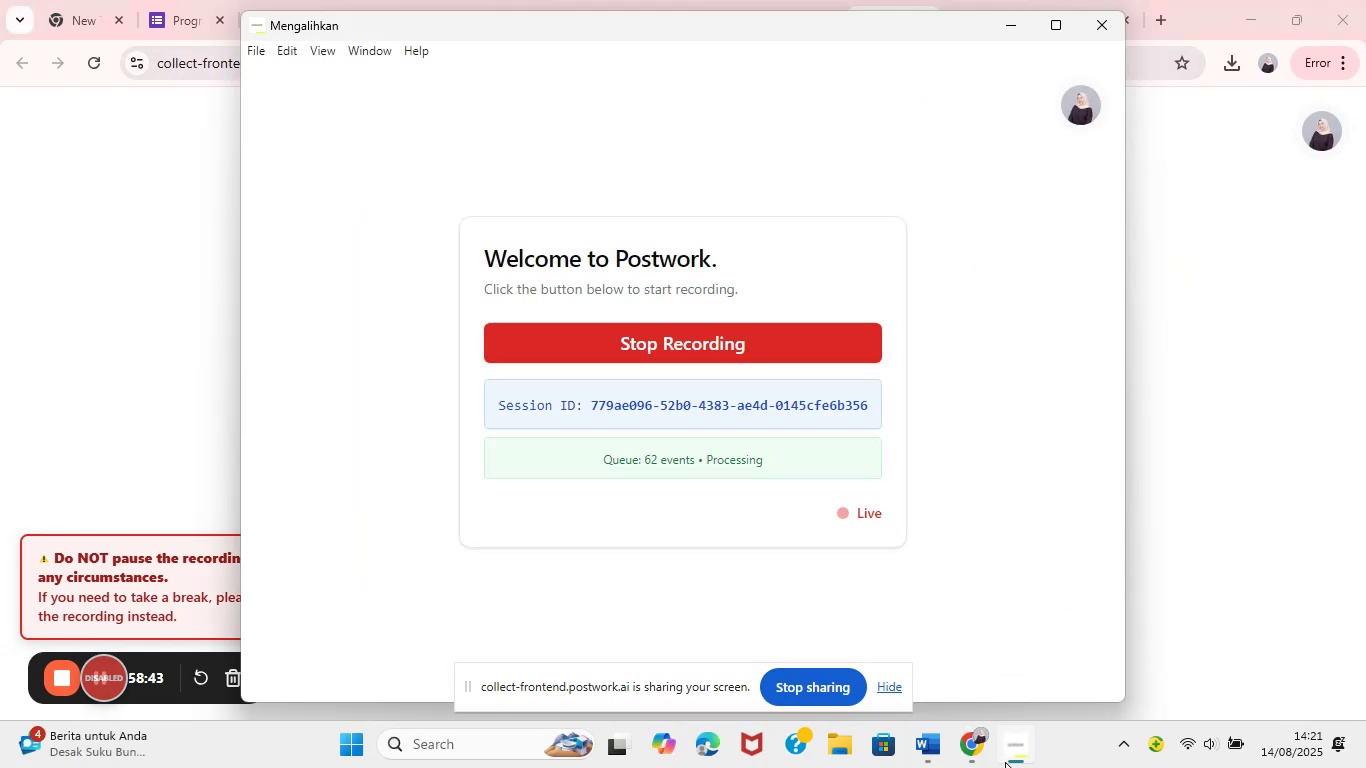 
left_click([1011, 764])
 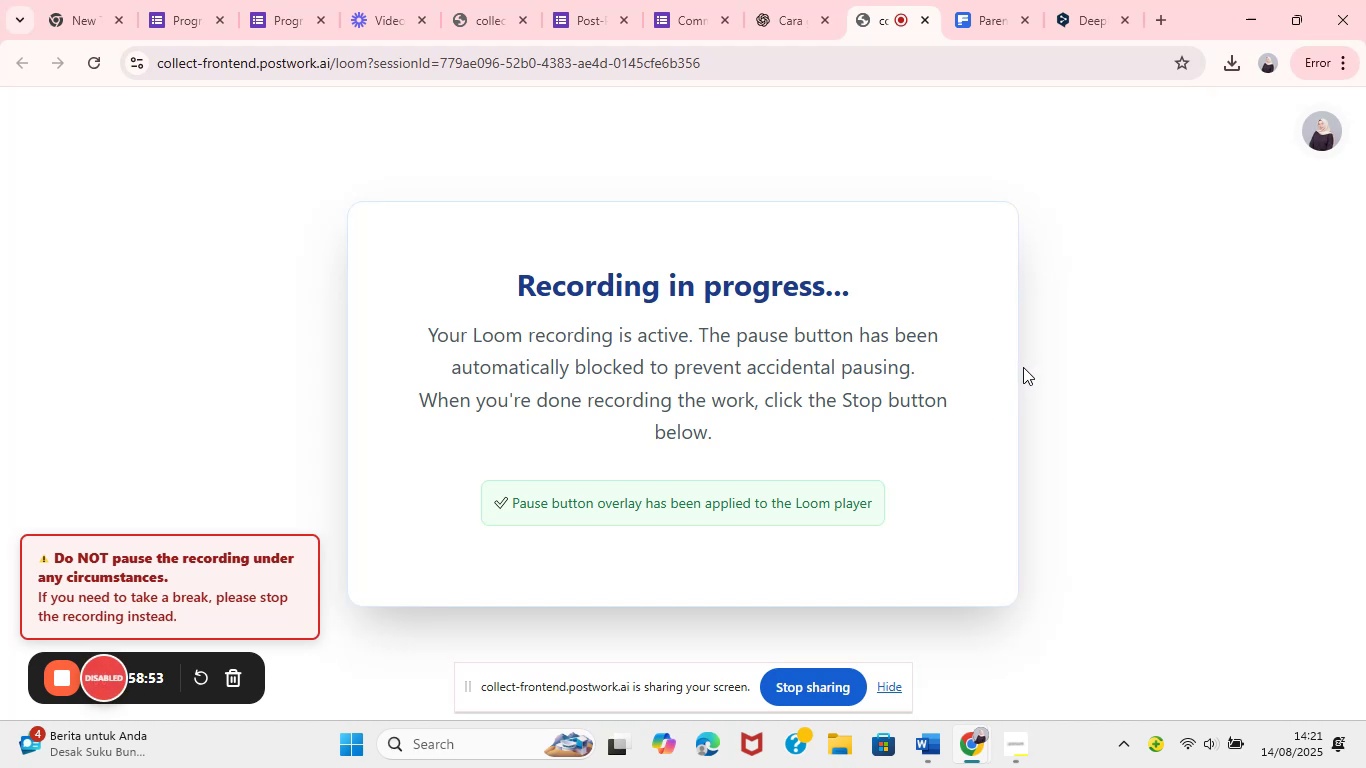 
wait(11.76)
 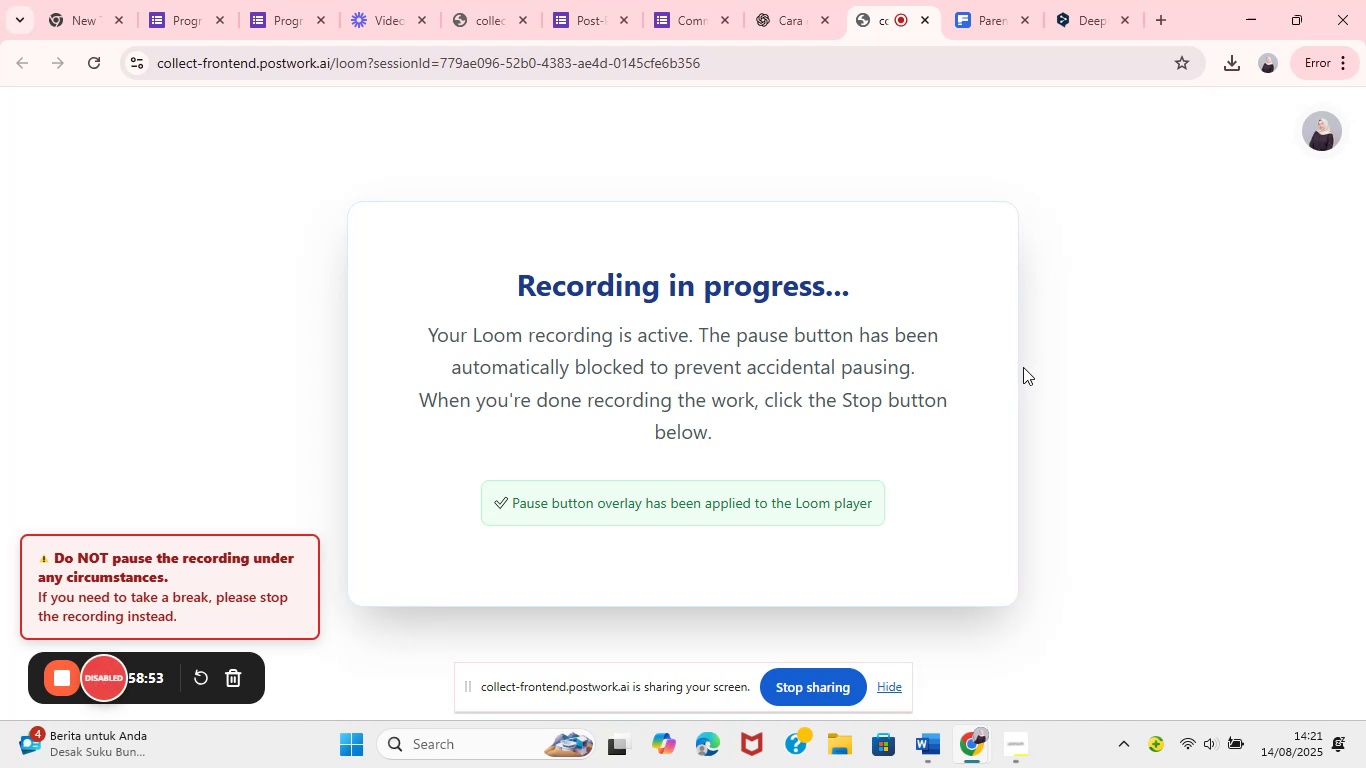 
left_click([596, 0])
 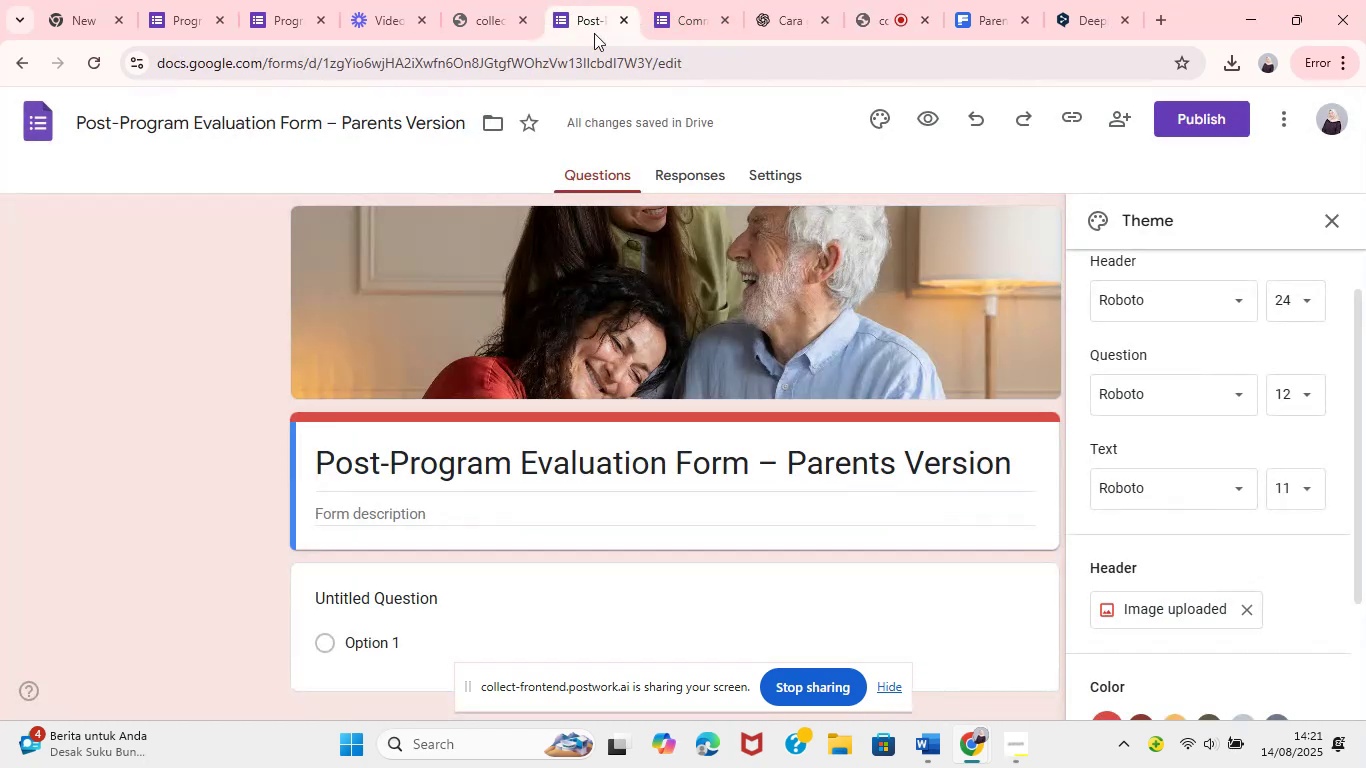 
left_click([924, 767])
 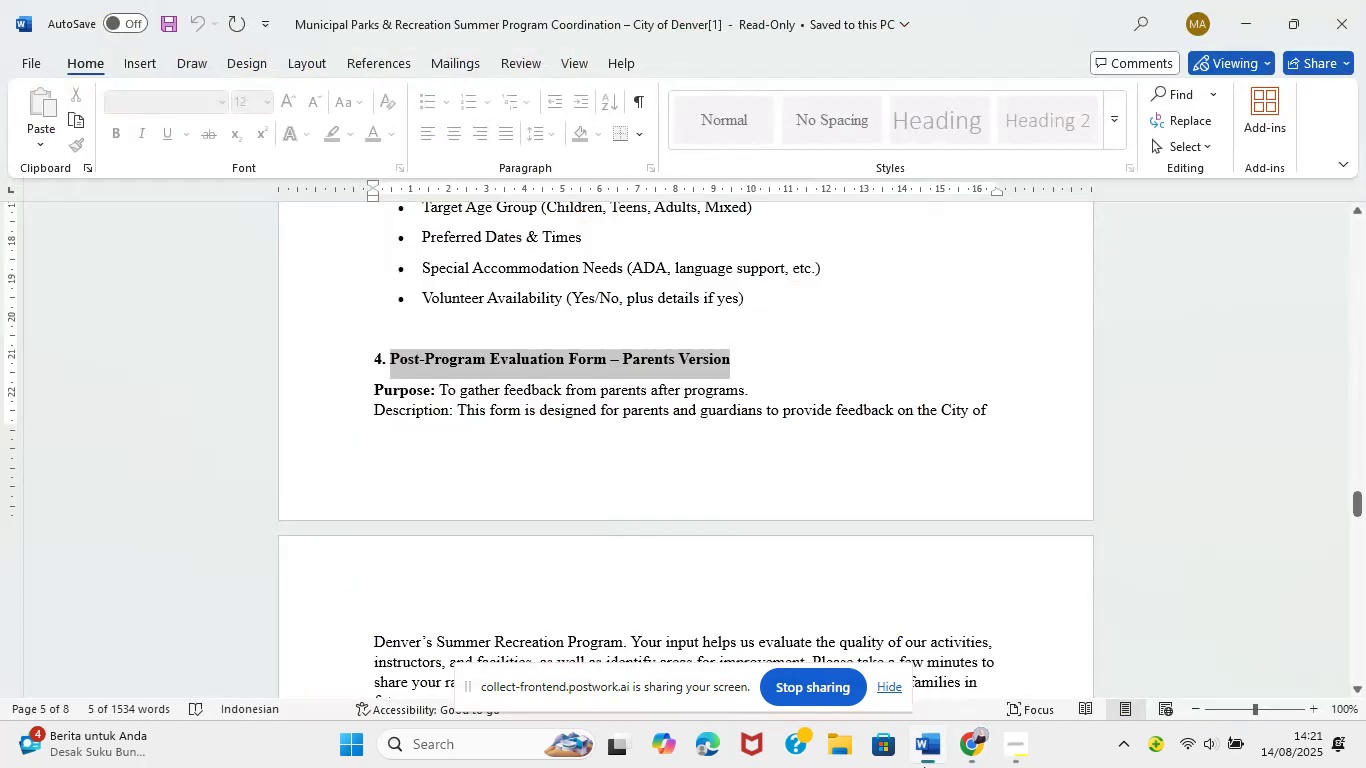 
scroll: coordinate [555, 513], scroll_direction: down, amount: 2.0
 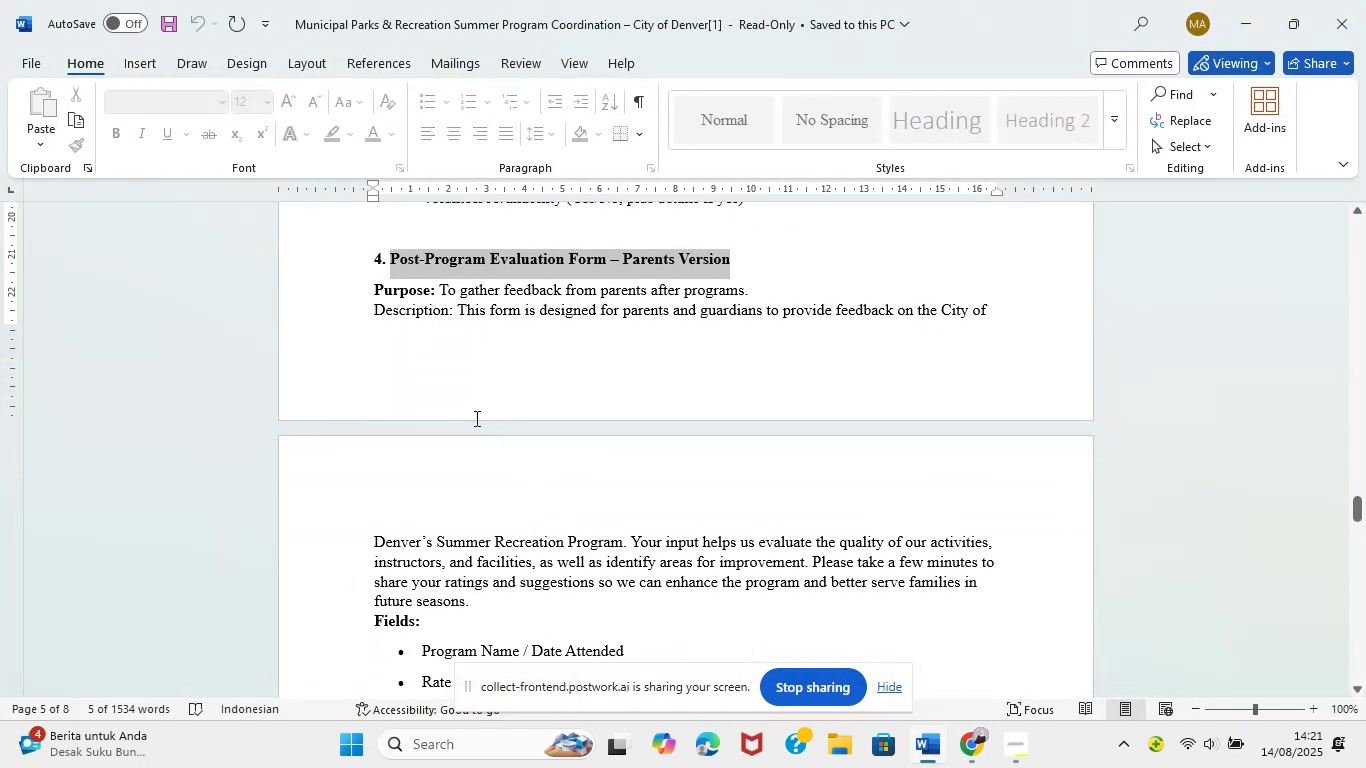 
left_click_drag(start_coordinate=[439, 295], to_coordinate=[716, 600])
 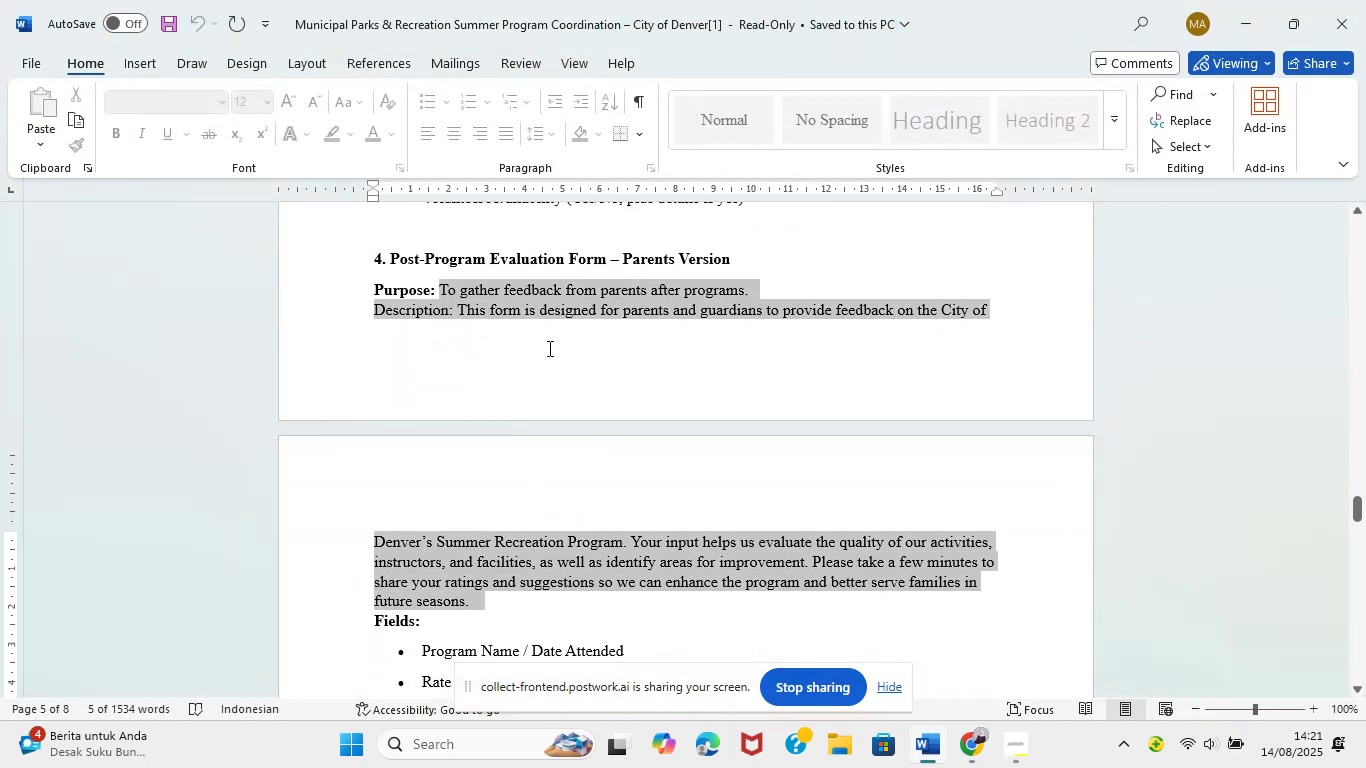 
left_click([459, 314])
 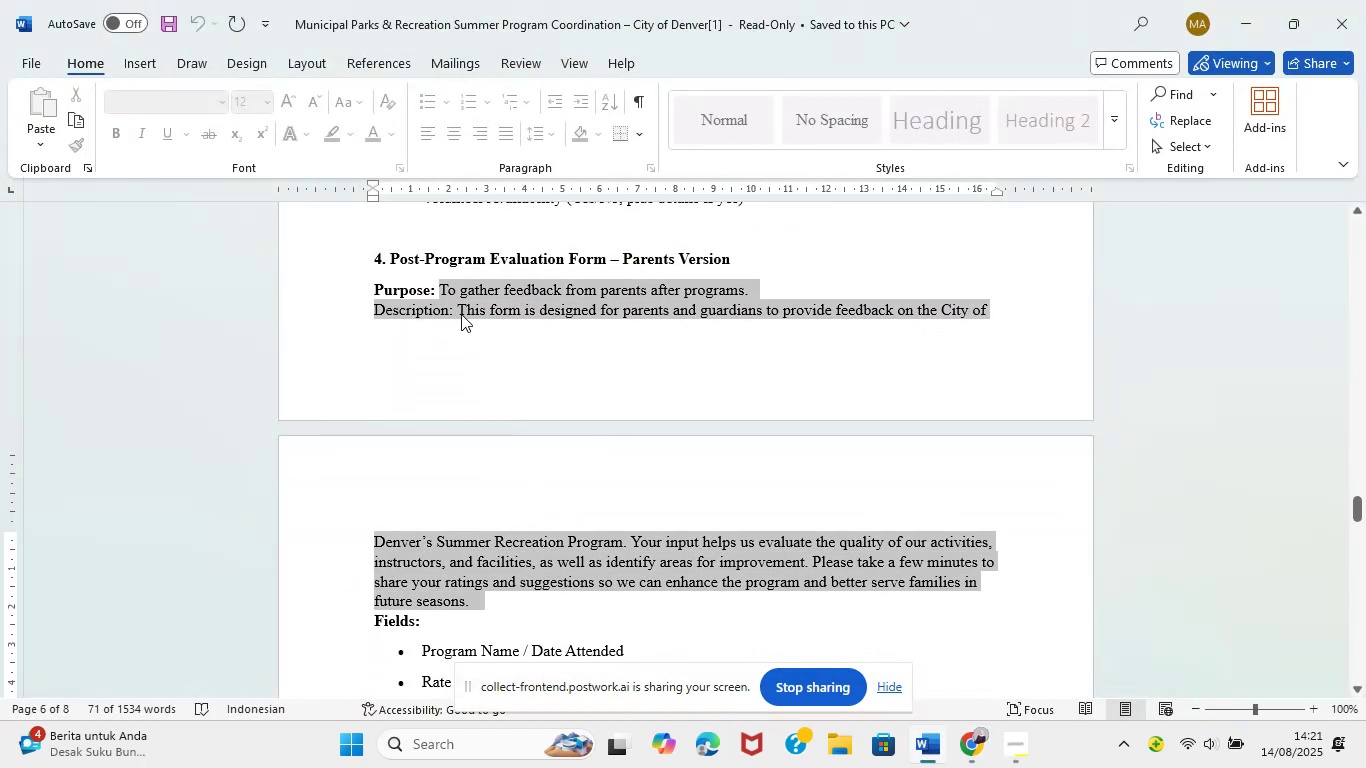 
left_click_drag(start_coordinate=[461, 312], to_coordinate=[650, 605])
 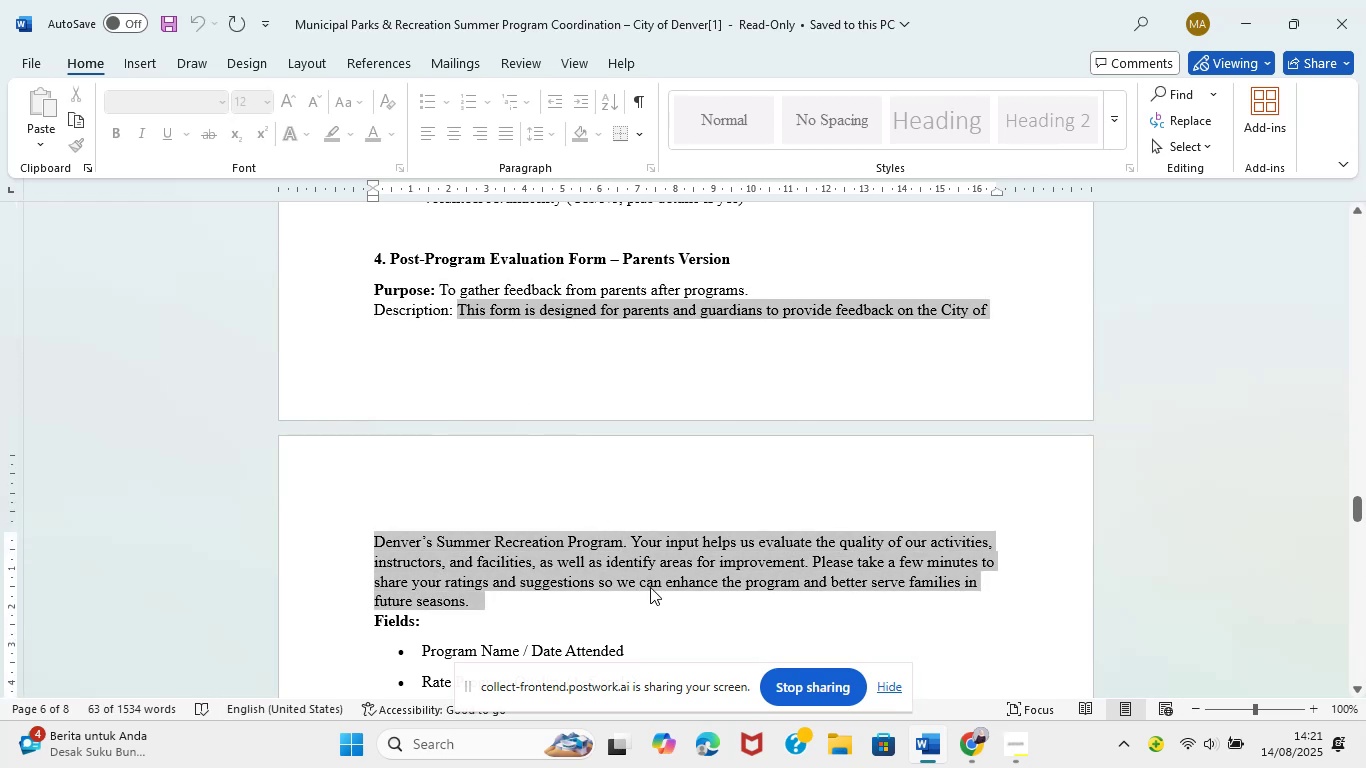 
key(Control+C)
 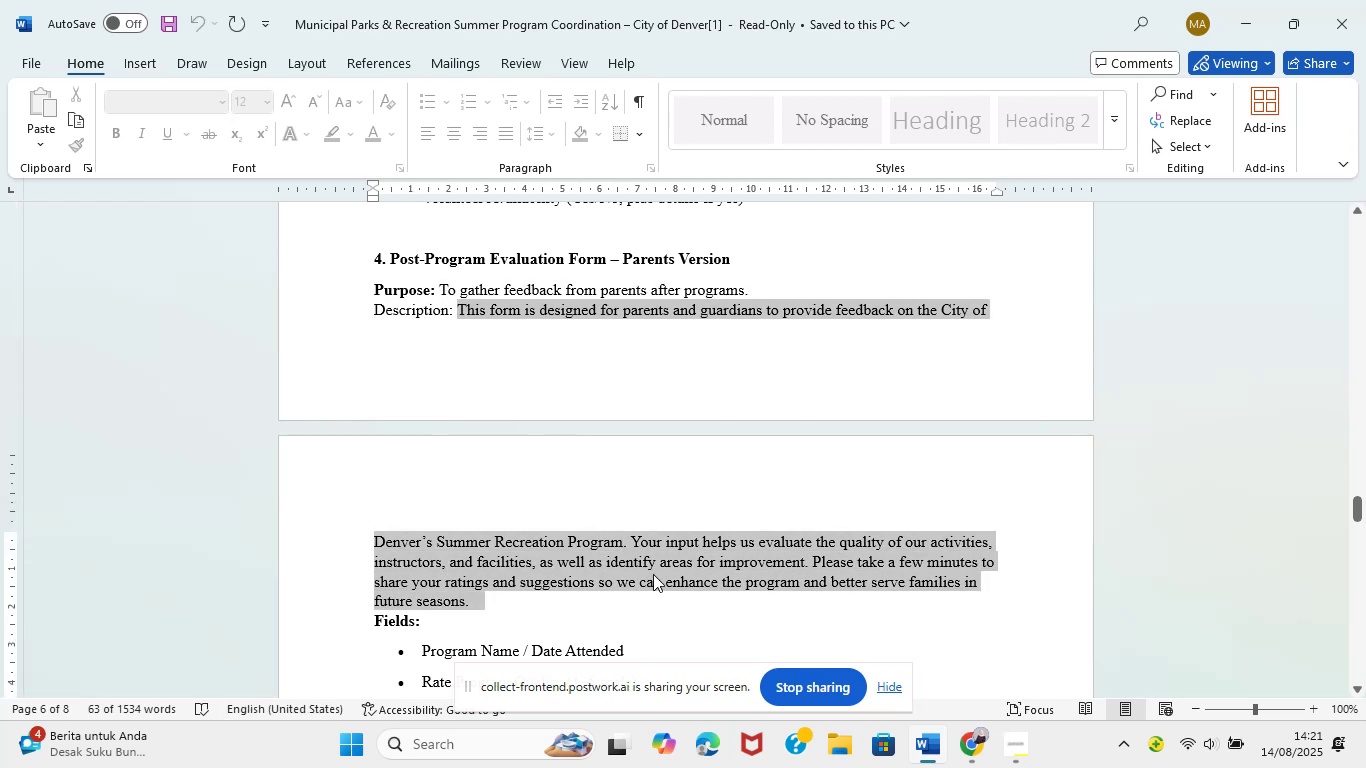 
key(Control+C)
 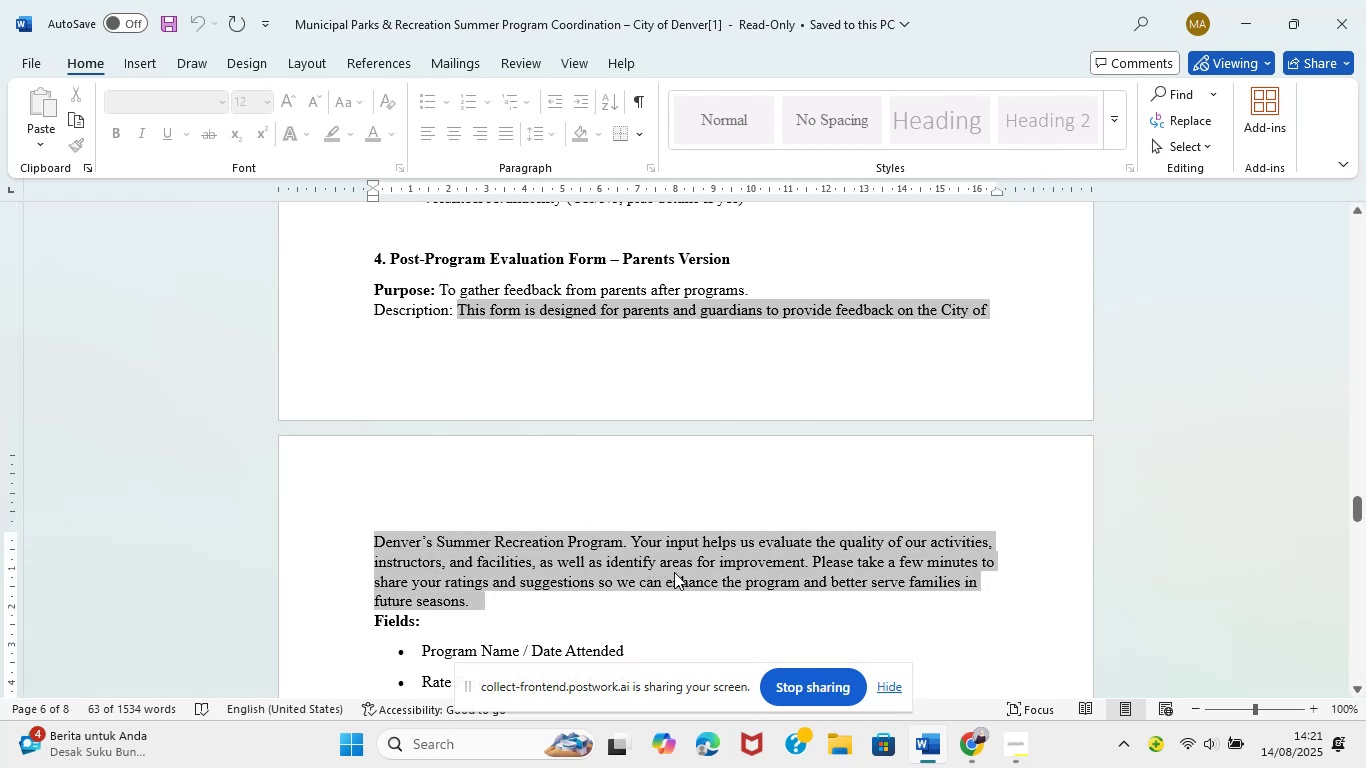 
left_click([970, 754])
 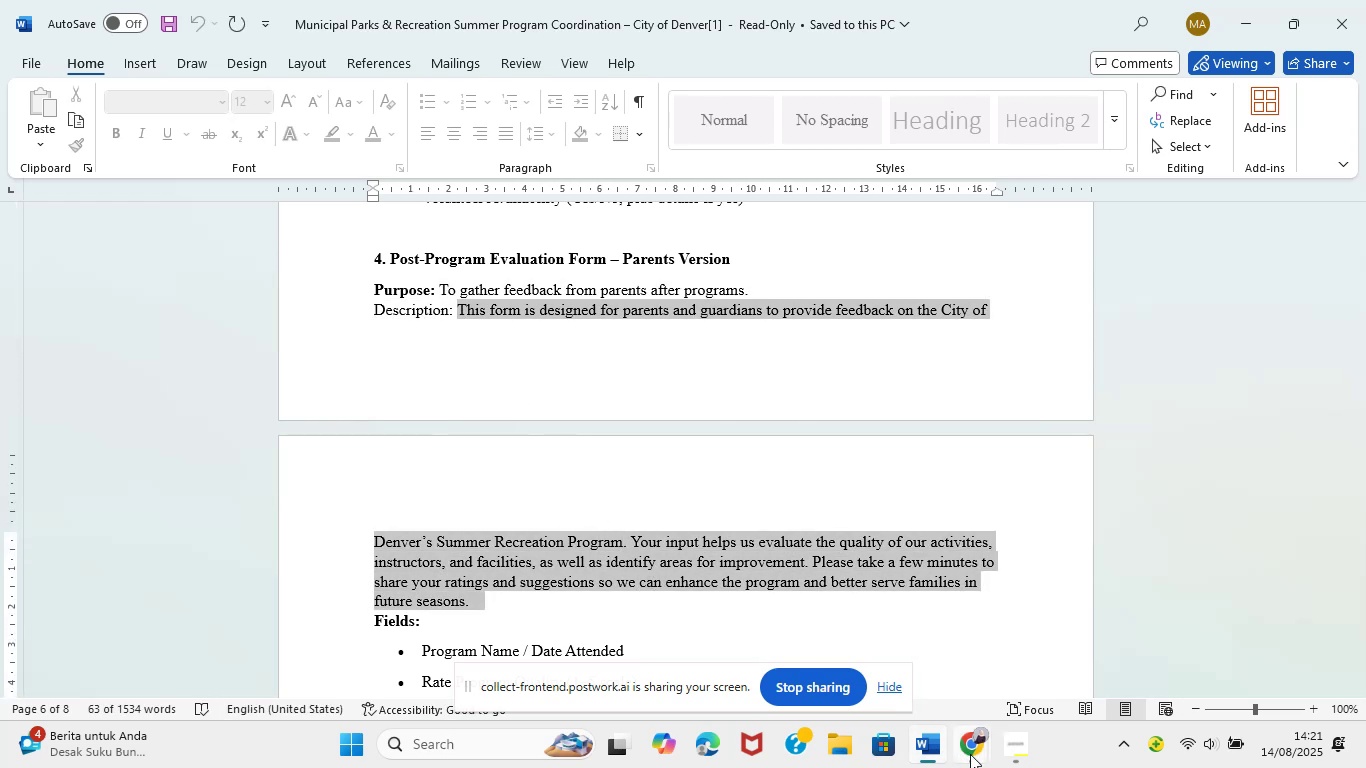 
left_click([849, 646])
 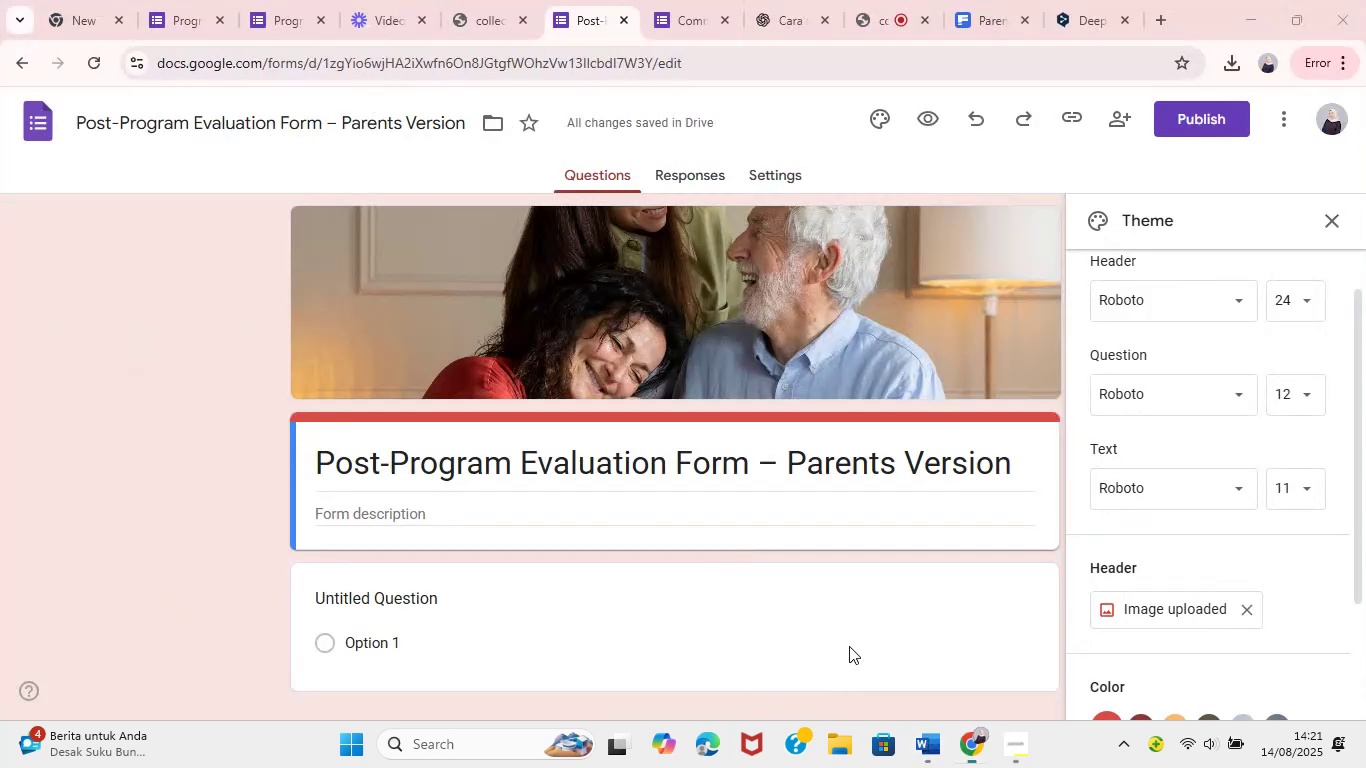 
left_click([418, 599])
 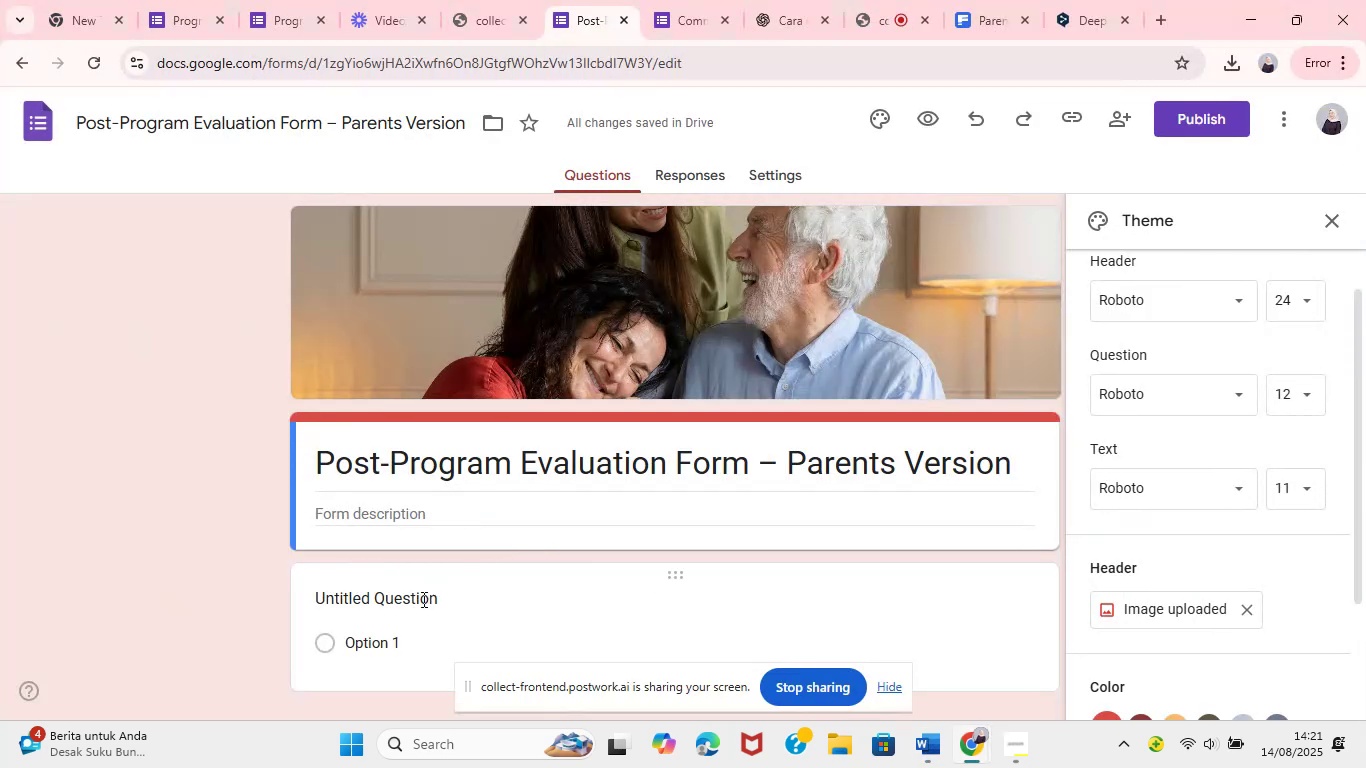 
hold_key(key=ControlLeft, duration=0.51)
 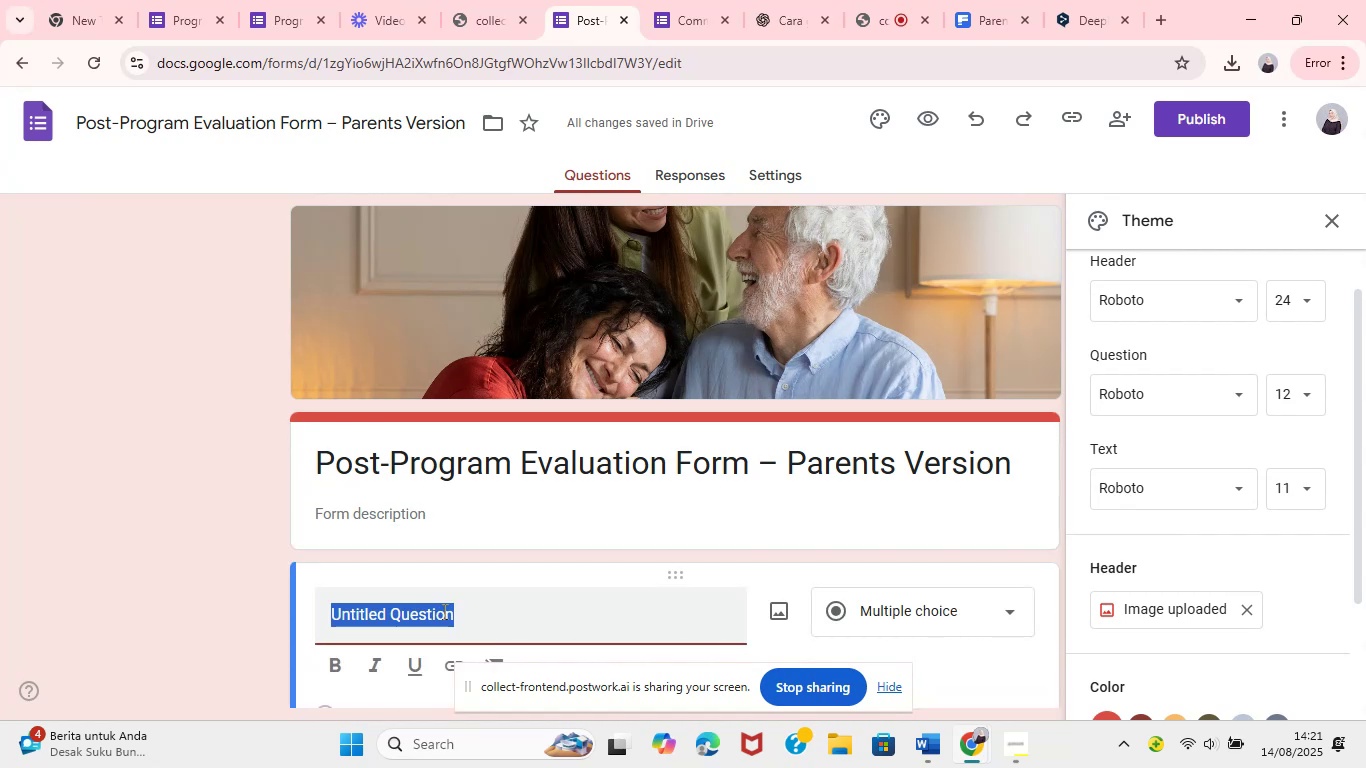 
left_click([445, 509])
 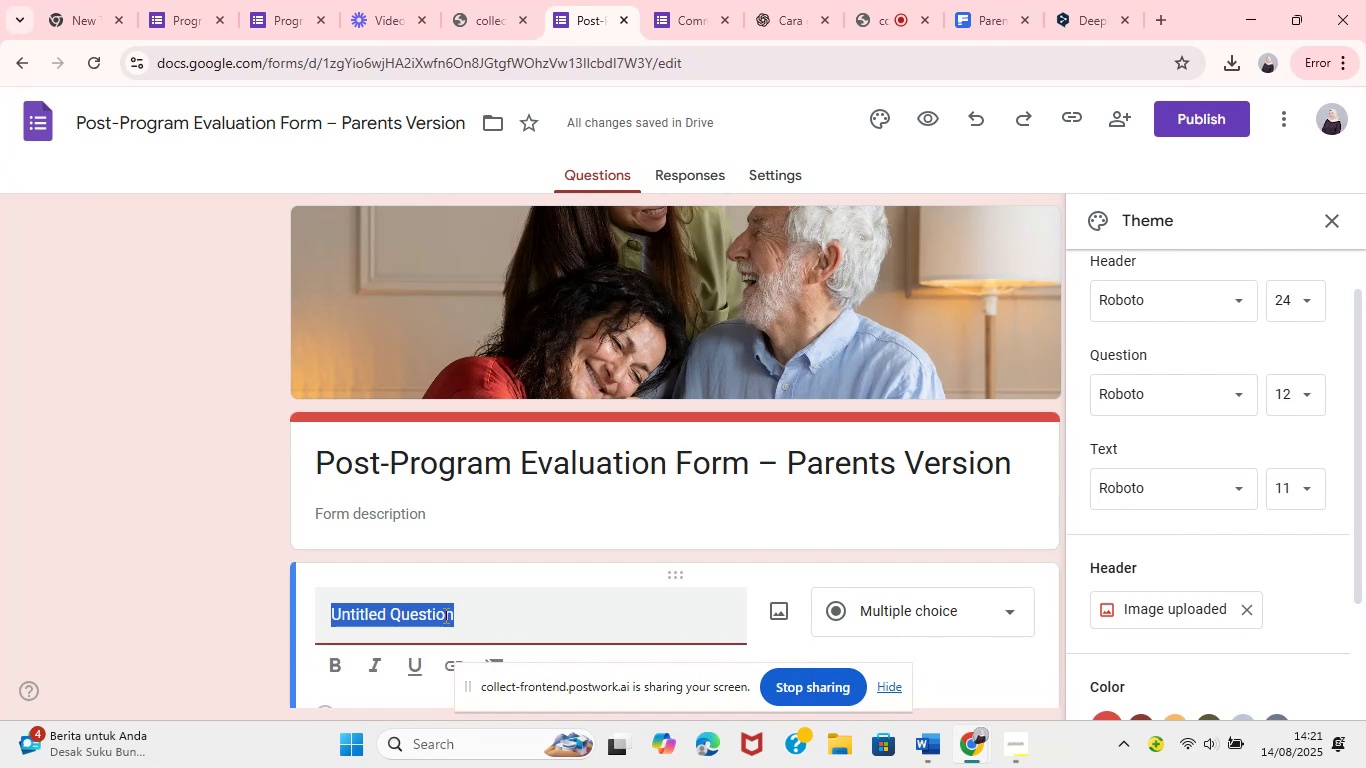 
key(Control+V)
 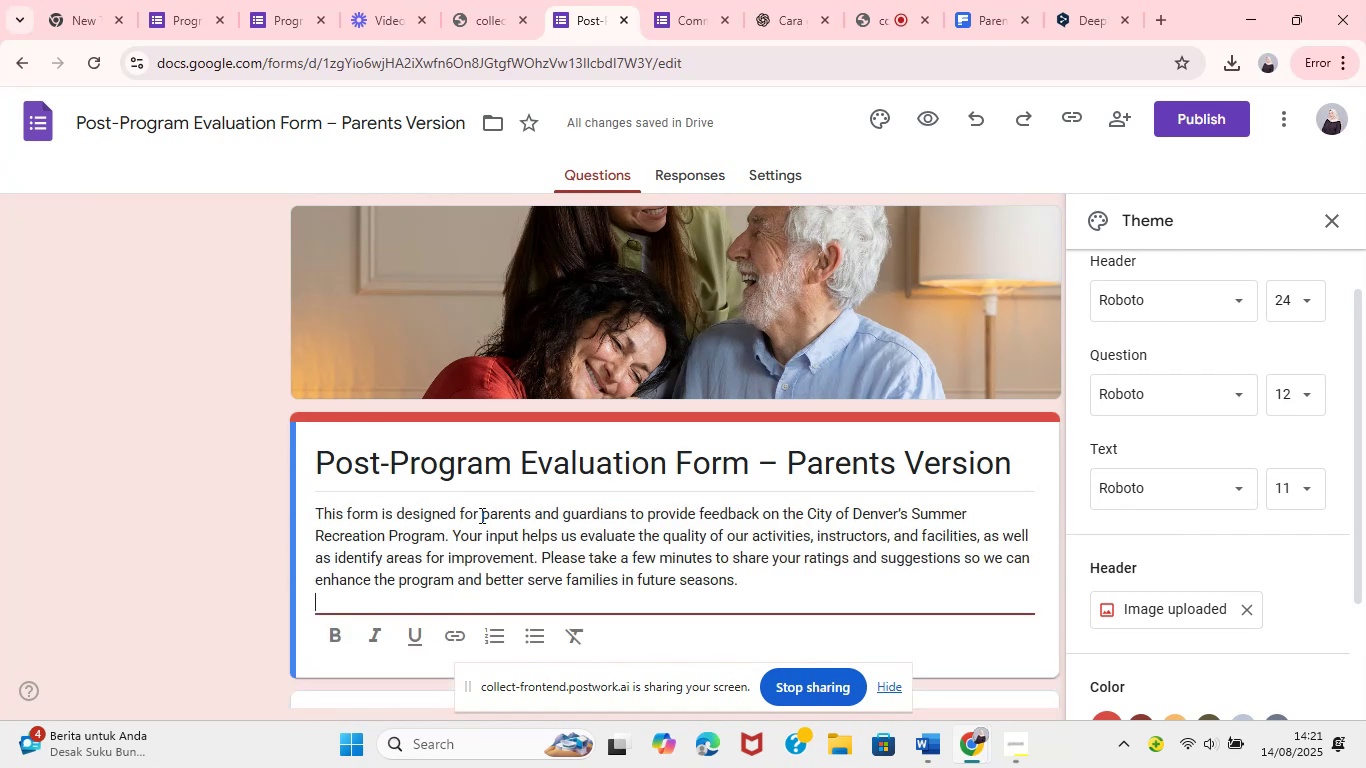 
key(Backspace)
 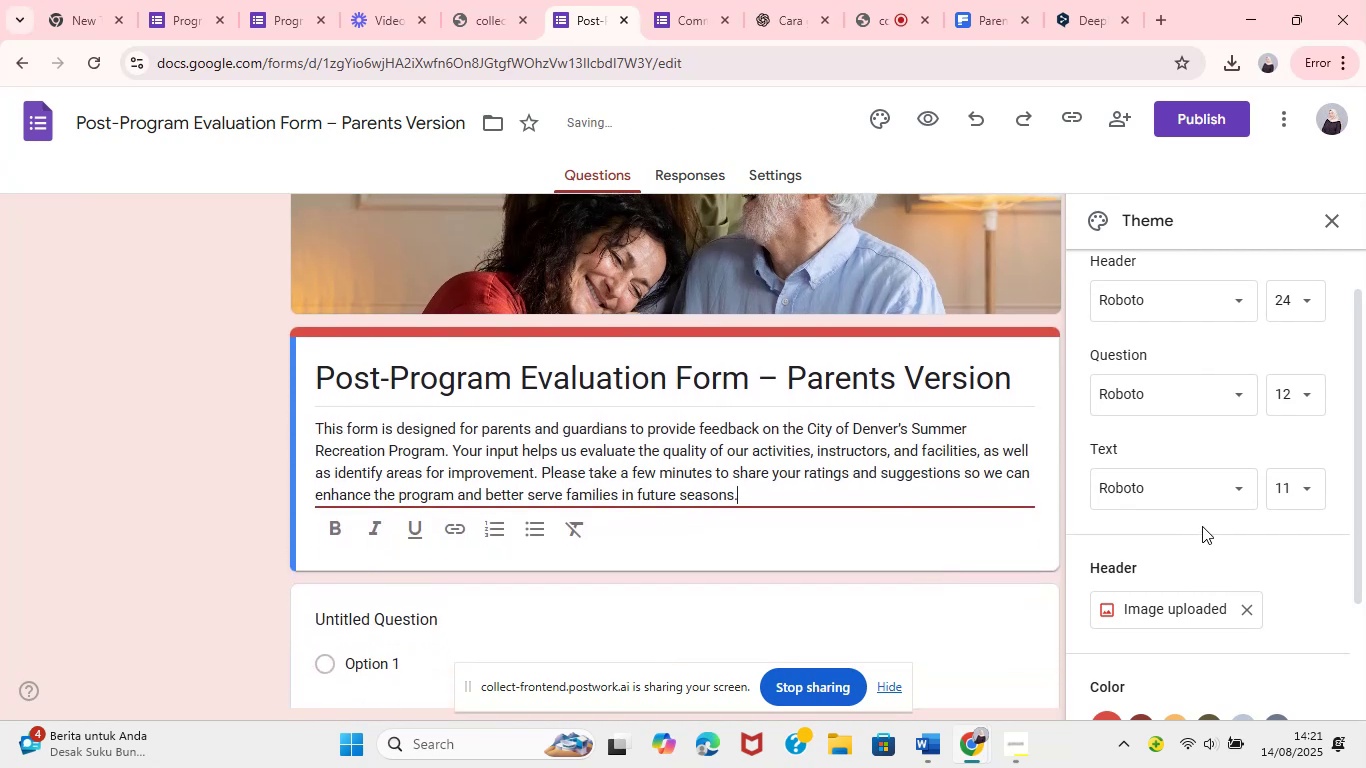 
left_click([1148, 572])
 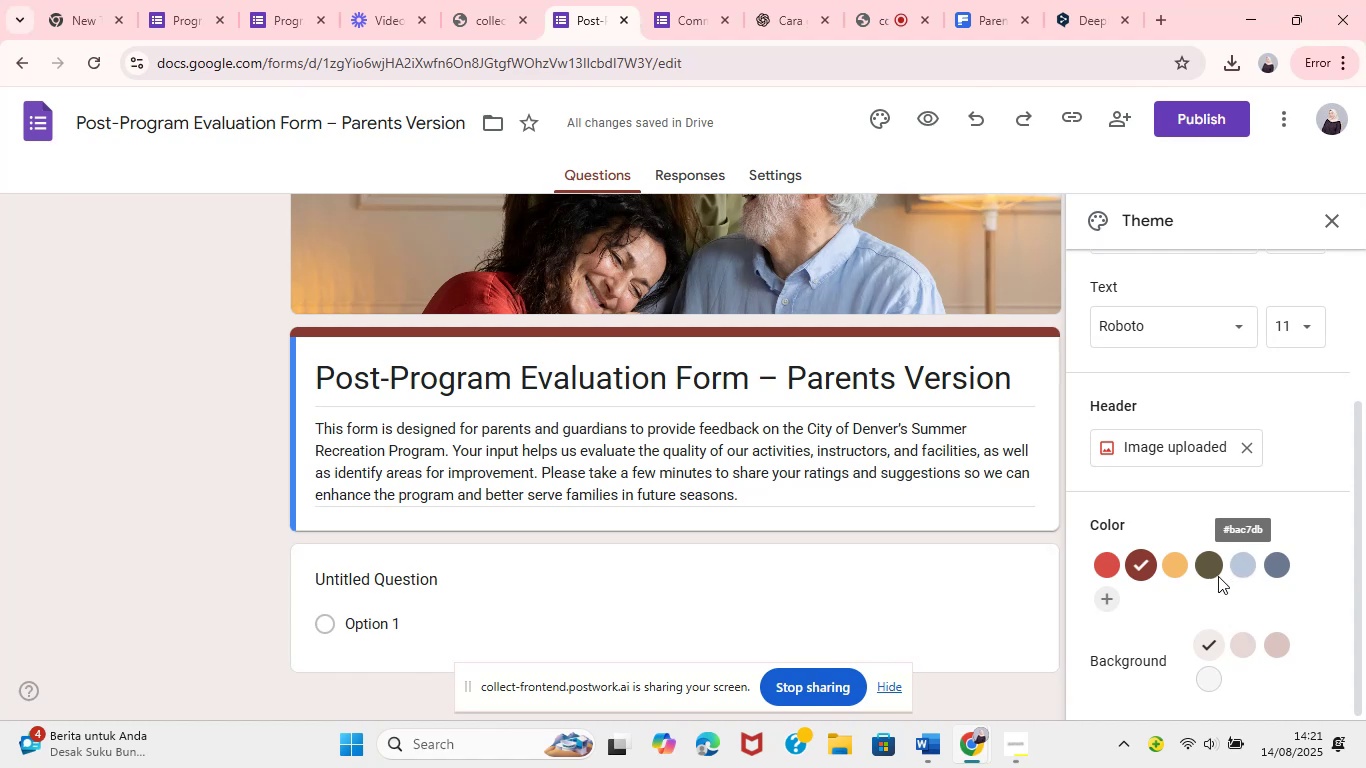 
left_click([1105, 565])
 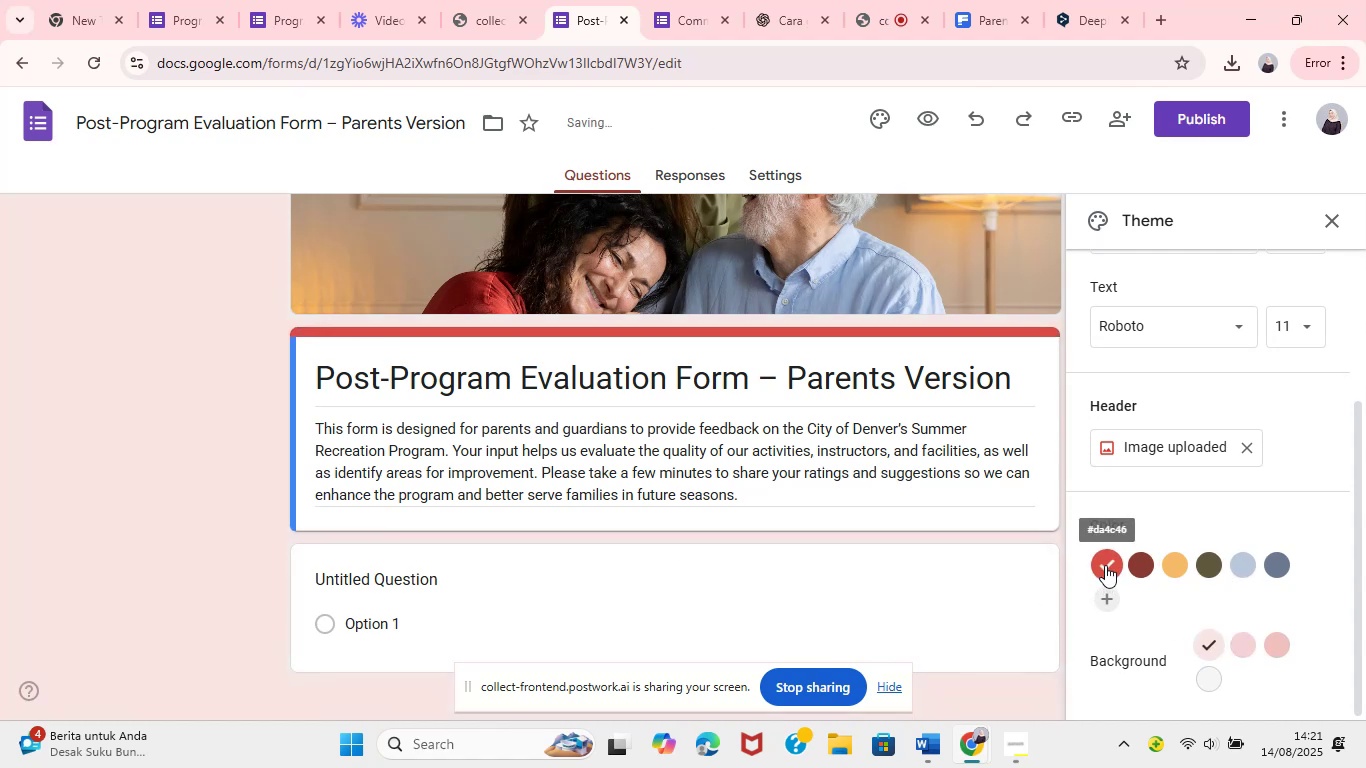 